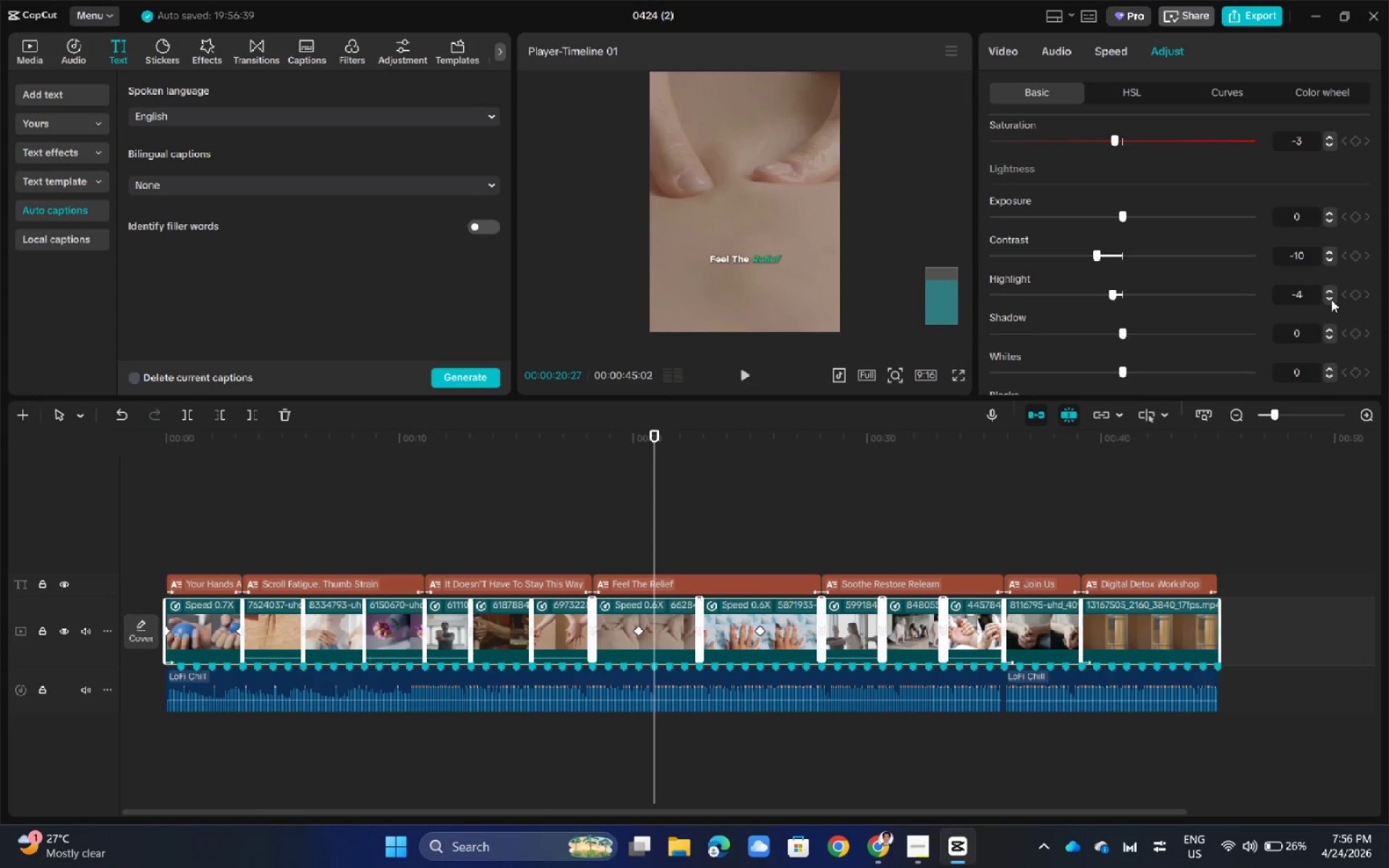 
triple_click([1331, 299])
 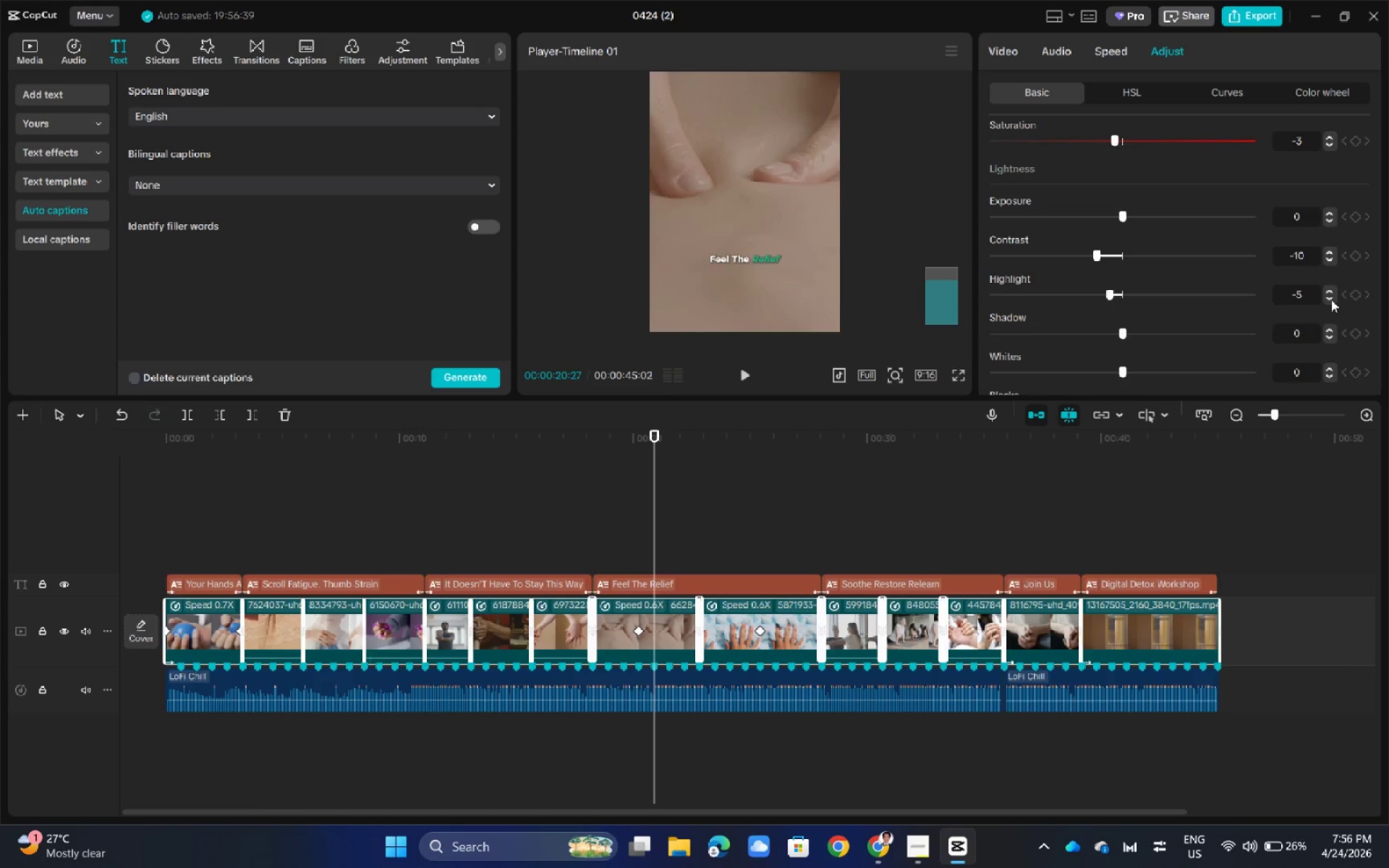 
triple_click([1331, 299])
 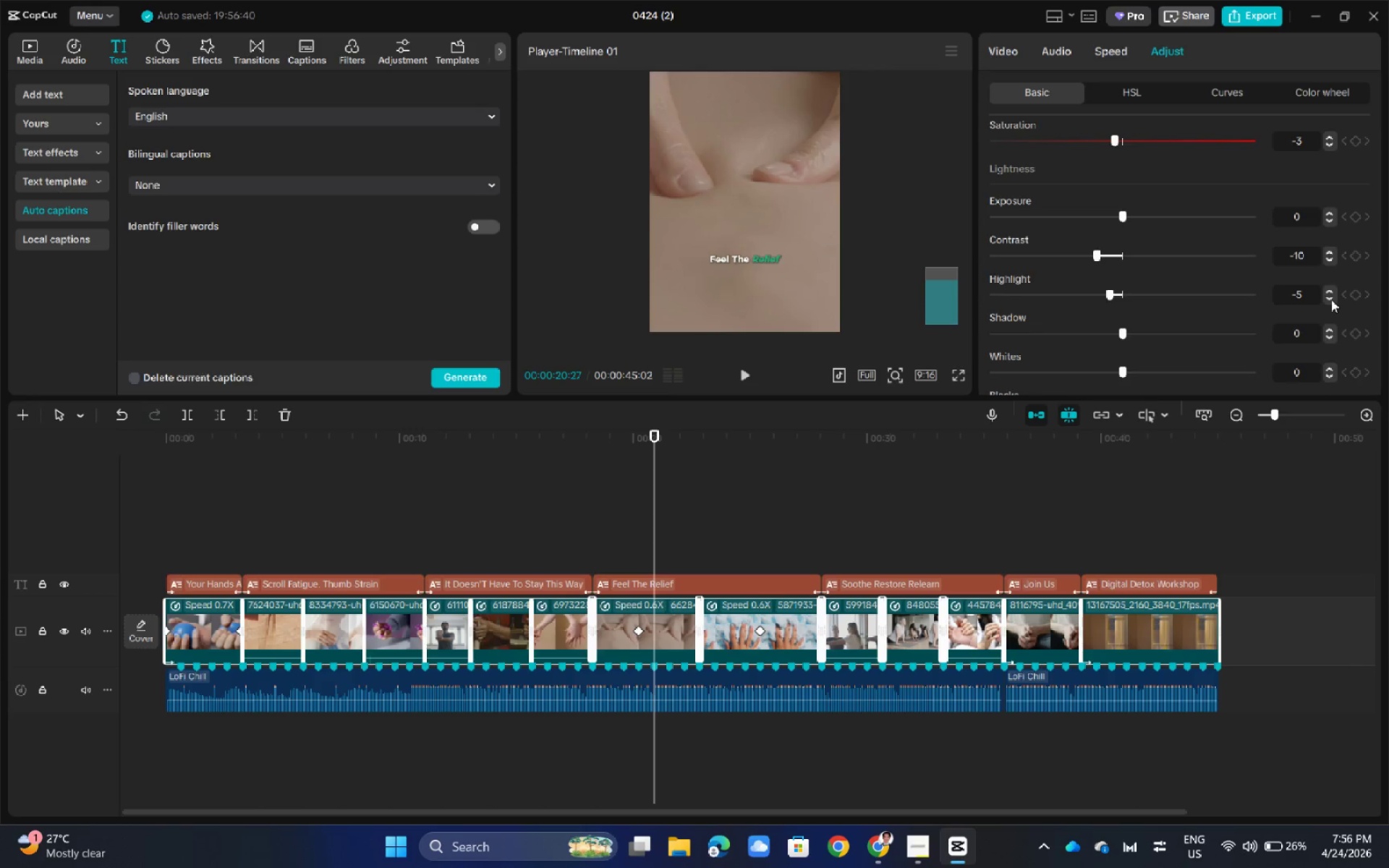 
triple_click([1331, 299])
 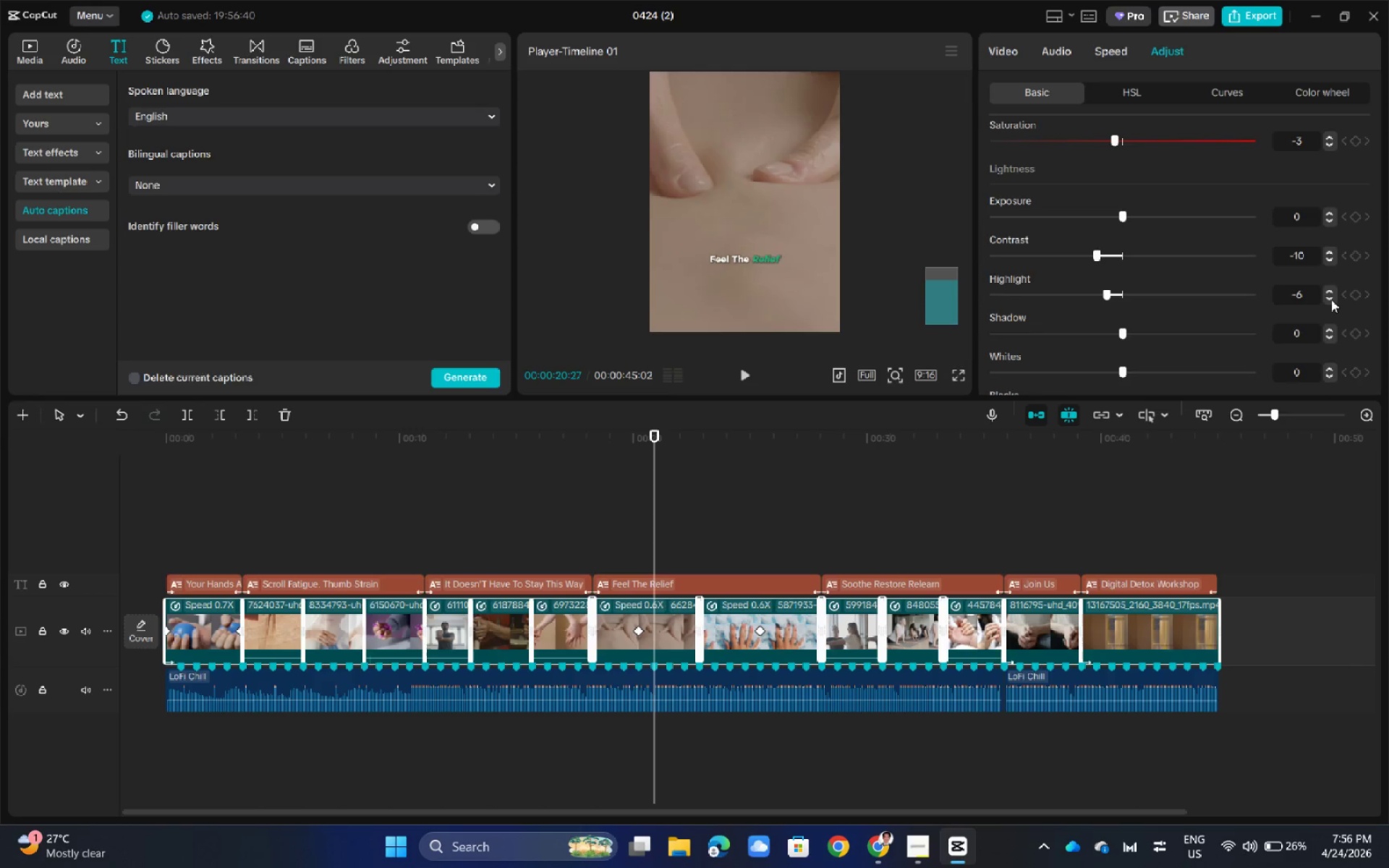 
triple_click([1331, 299])
 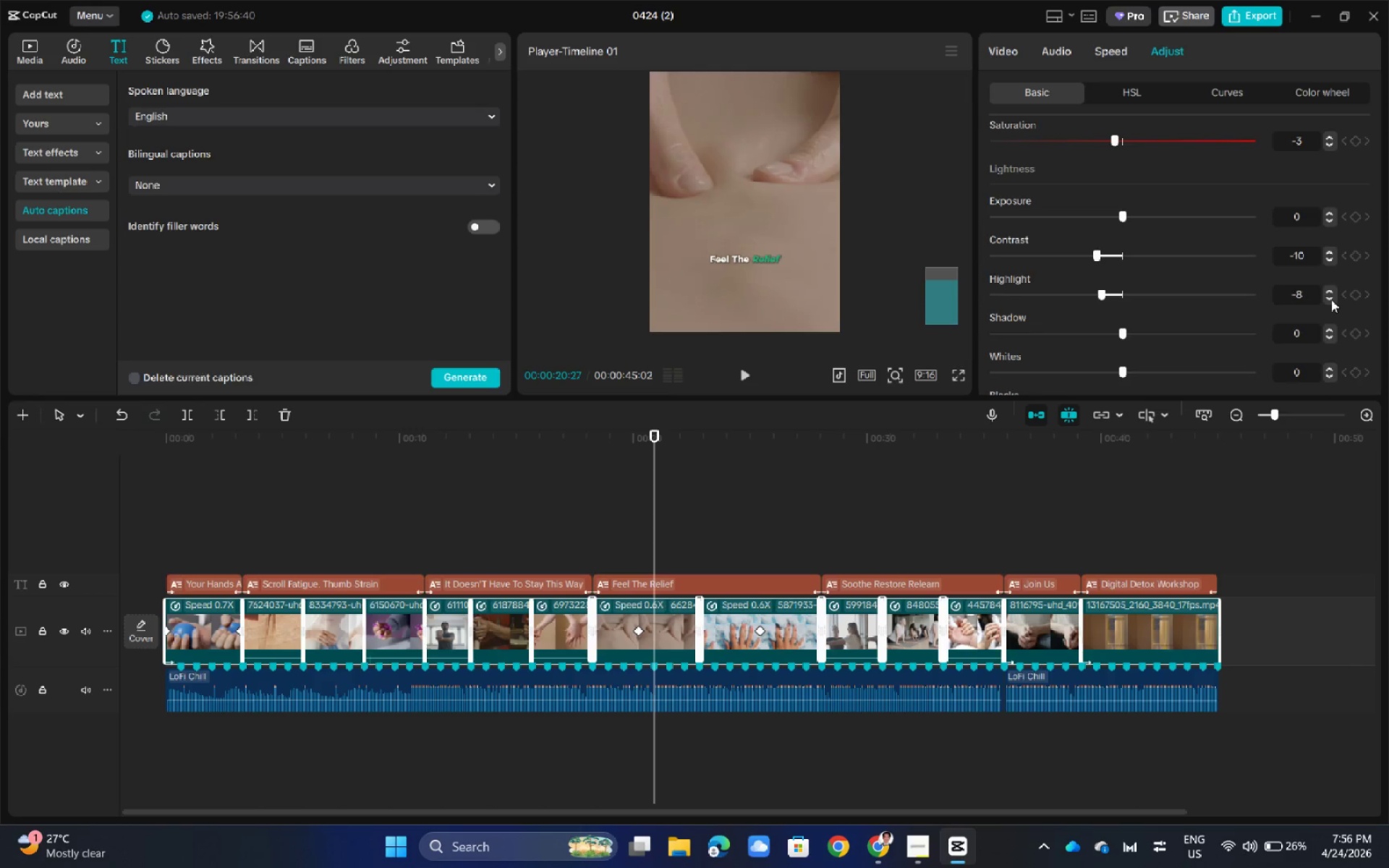 
triple_click([1331, 299])
 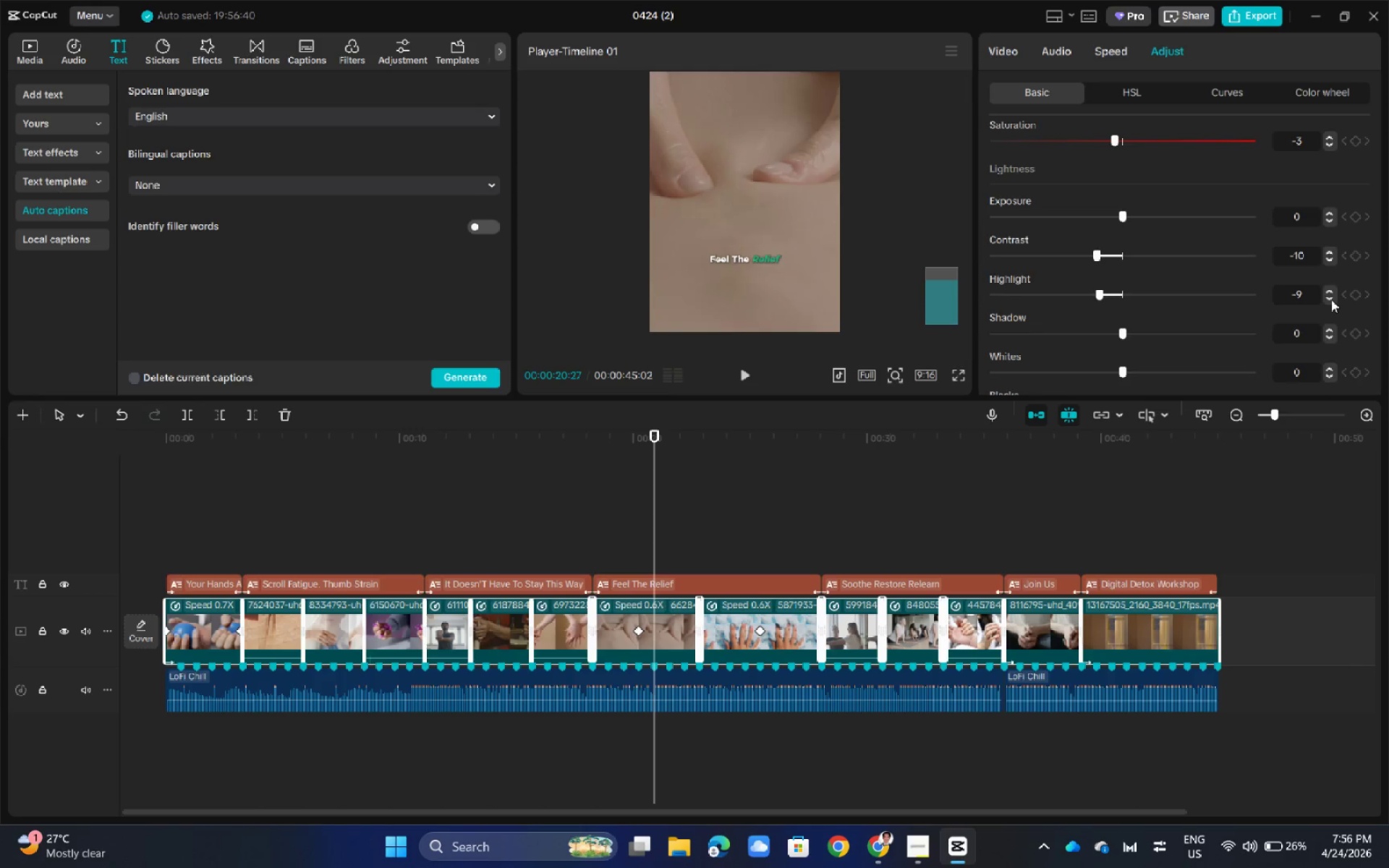 
triple_click([1331, 299])
 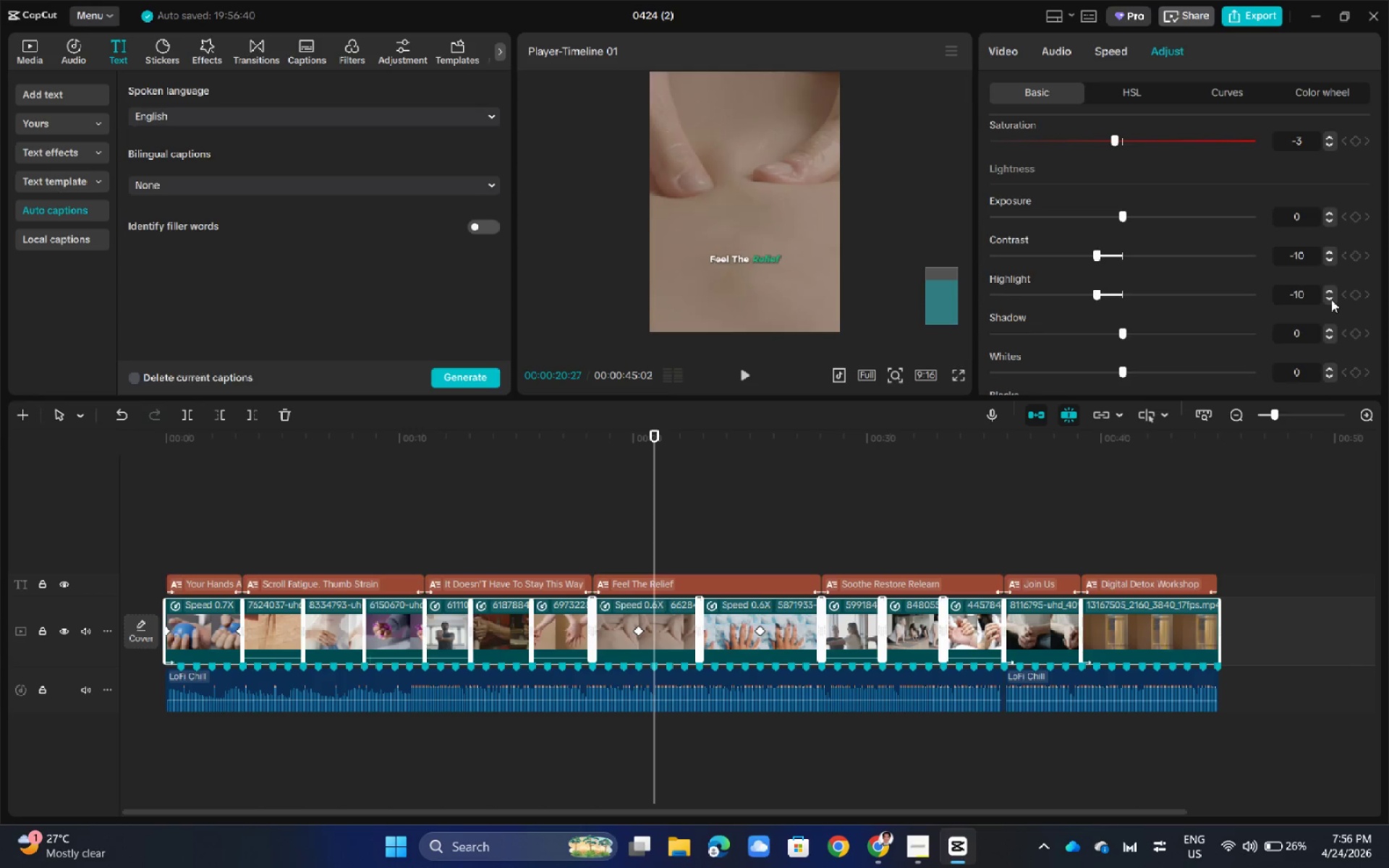 
triple_click([1331, 299])
 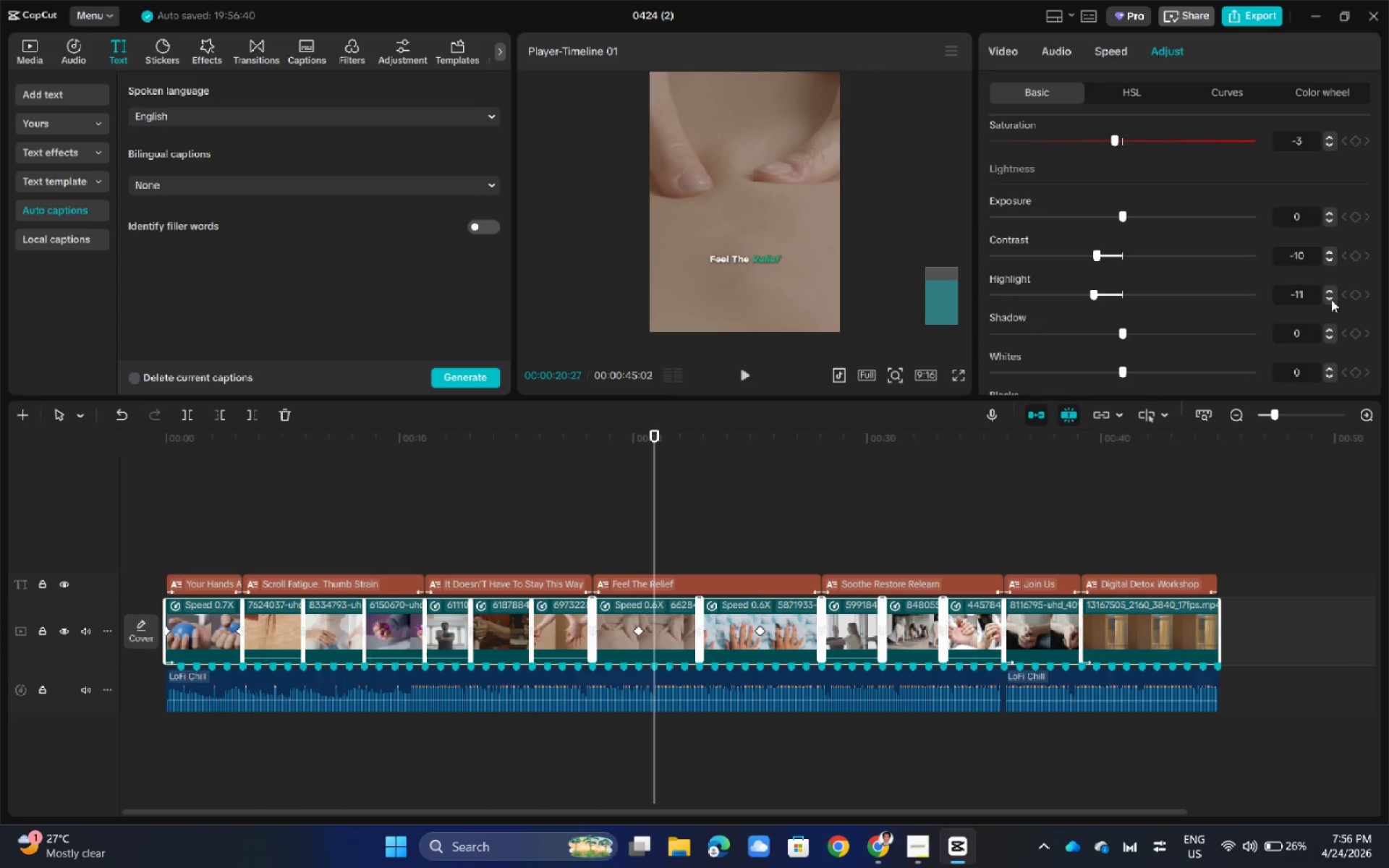 
triple_click([1331, 299])
 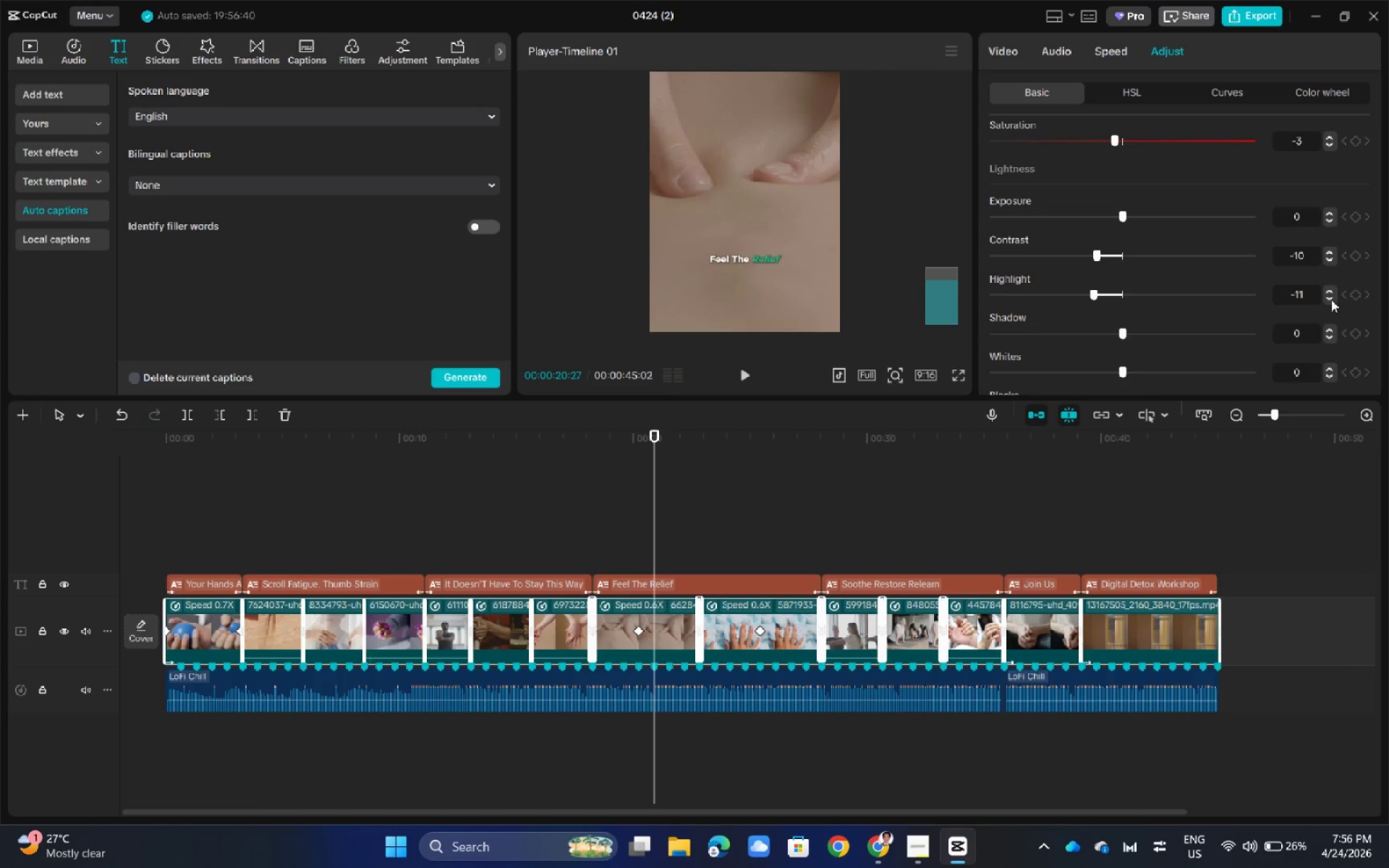 
triple_click([1331, 299])
 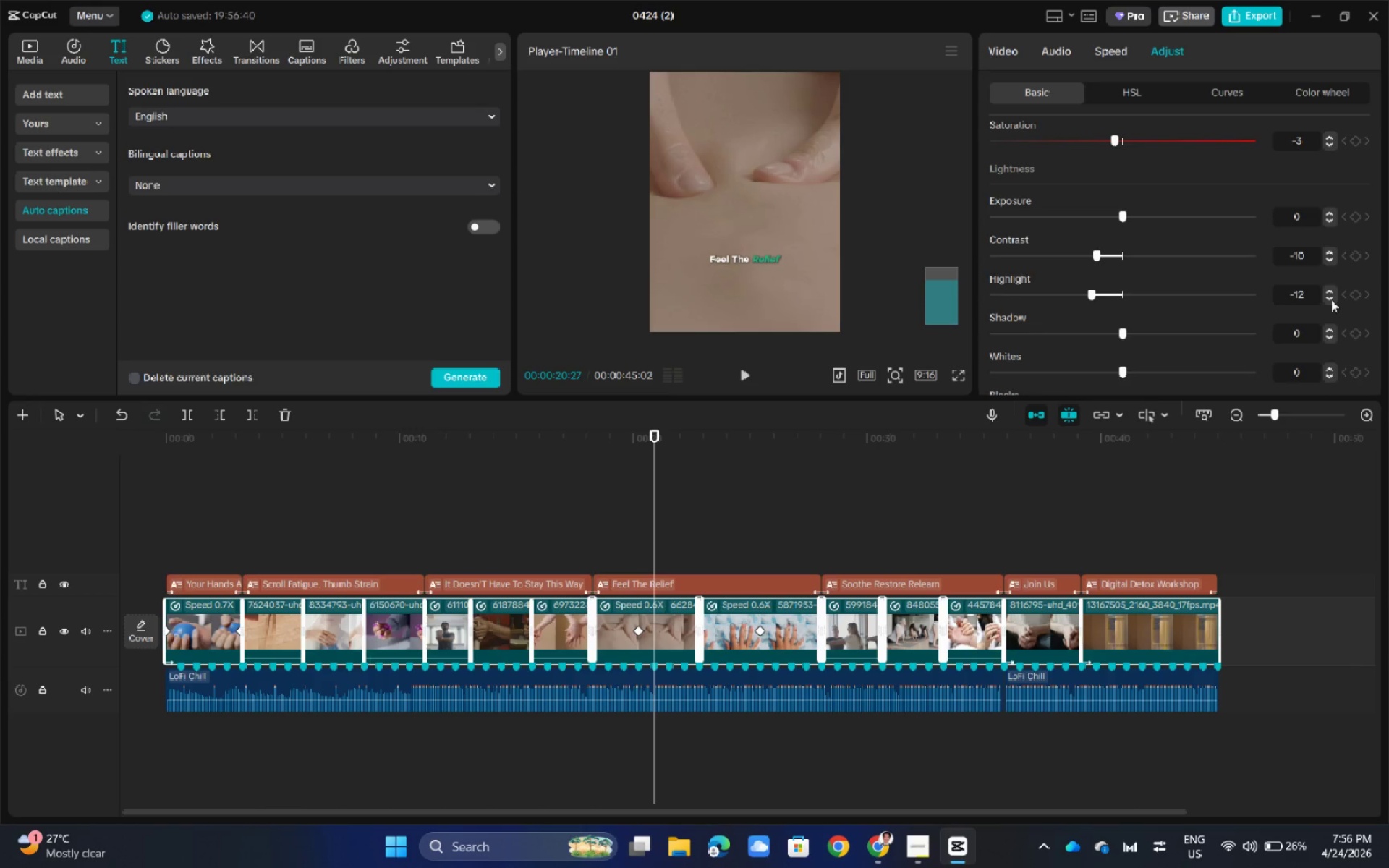 
triple_click([1331, 299])
 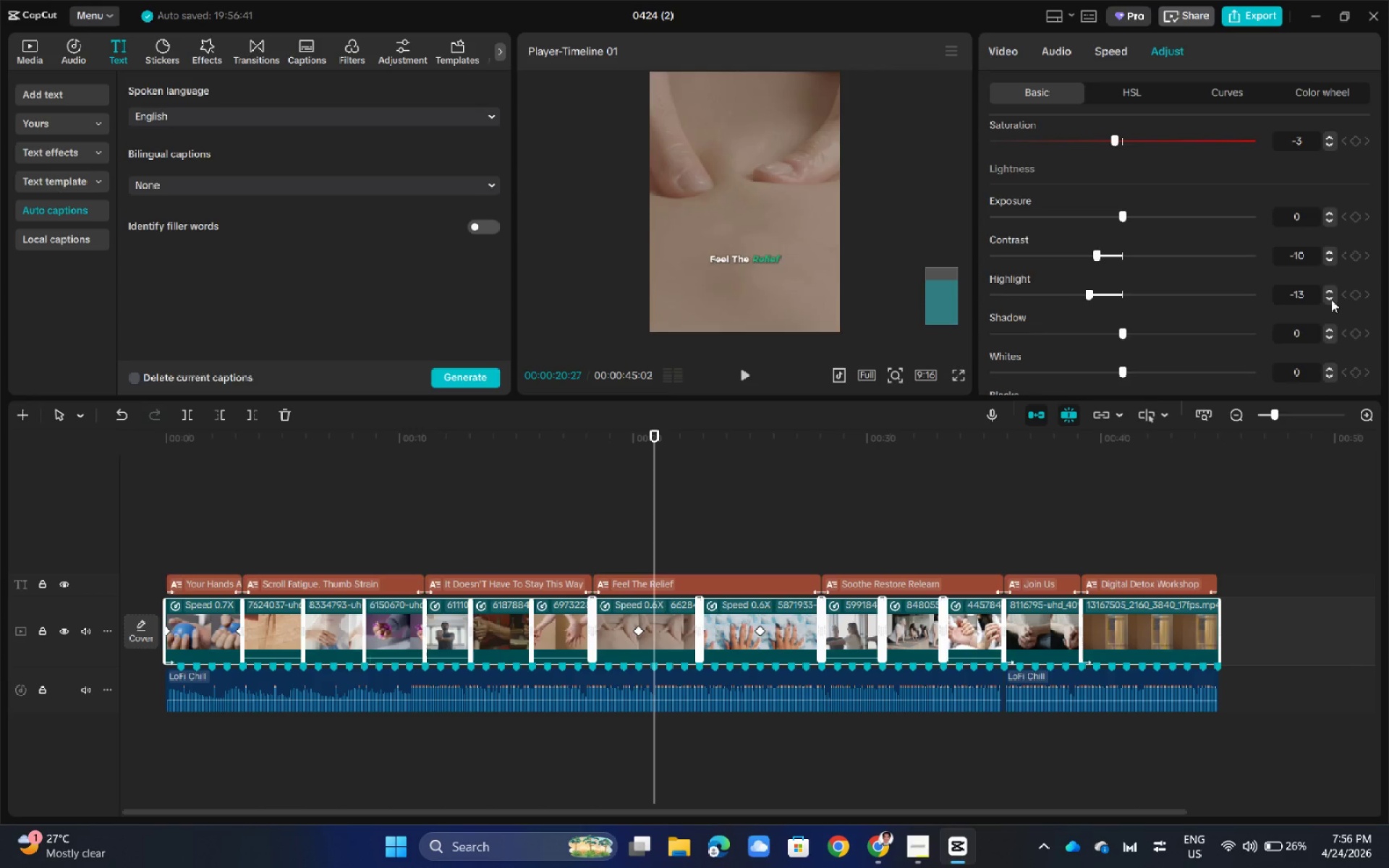 
triple_click([1331, 299])
 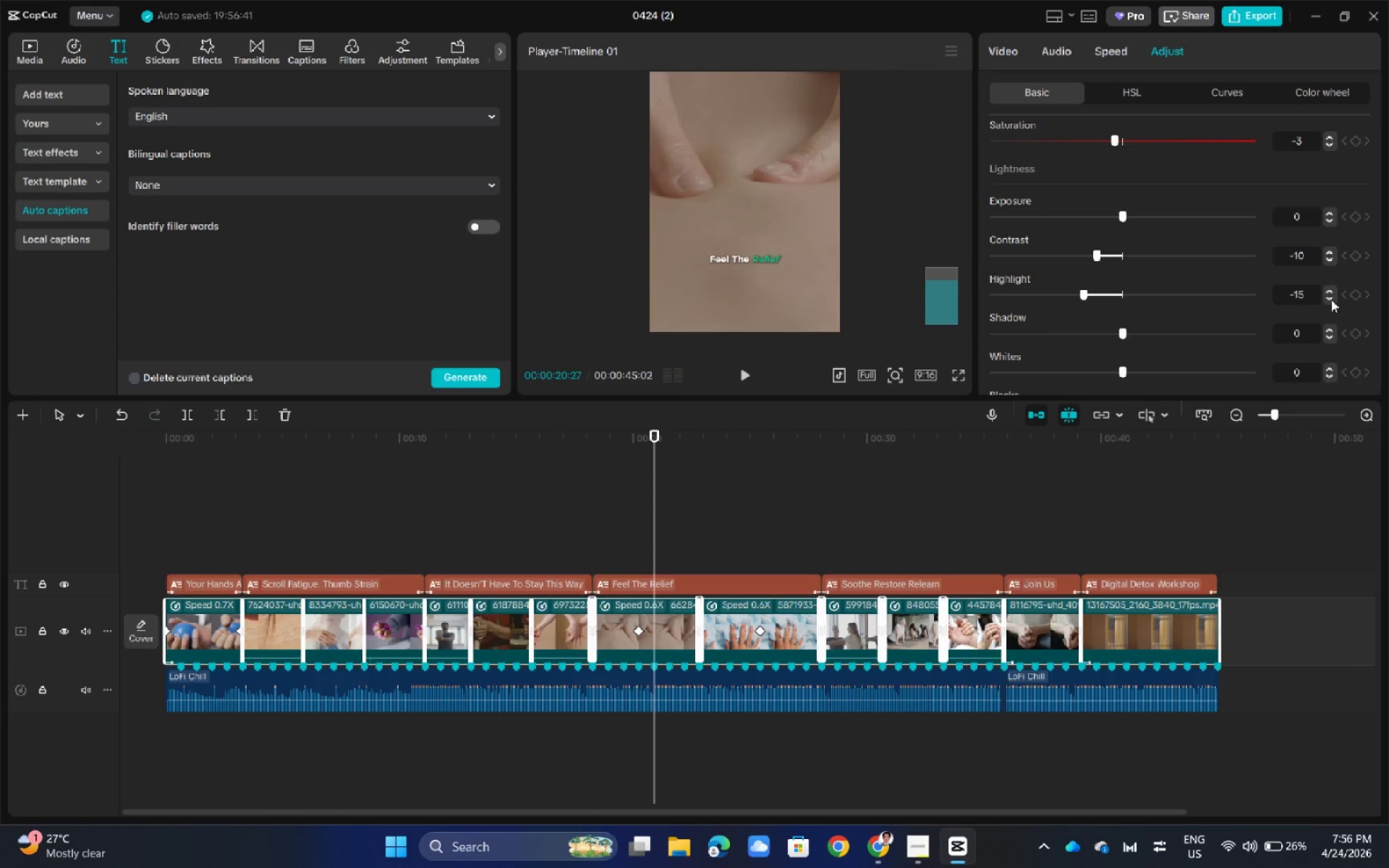 
triple_click([1331, 299])
 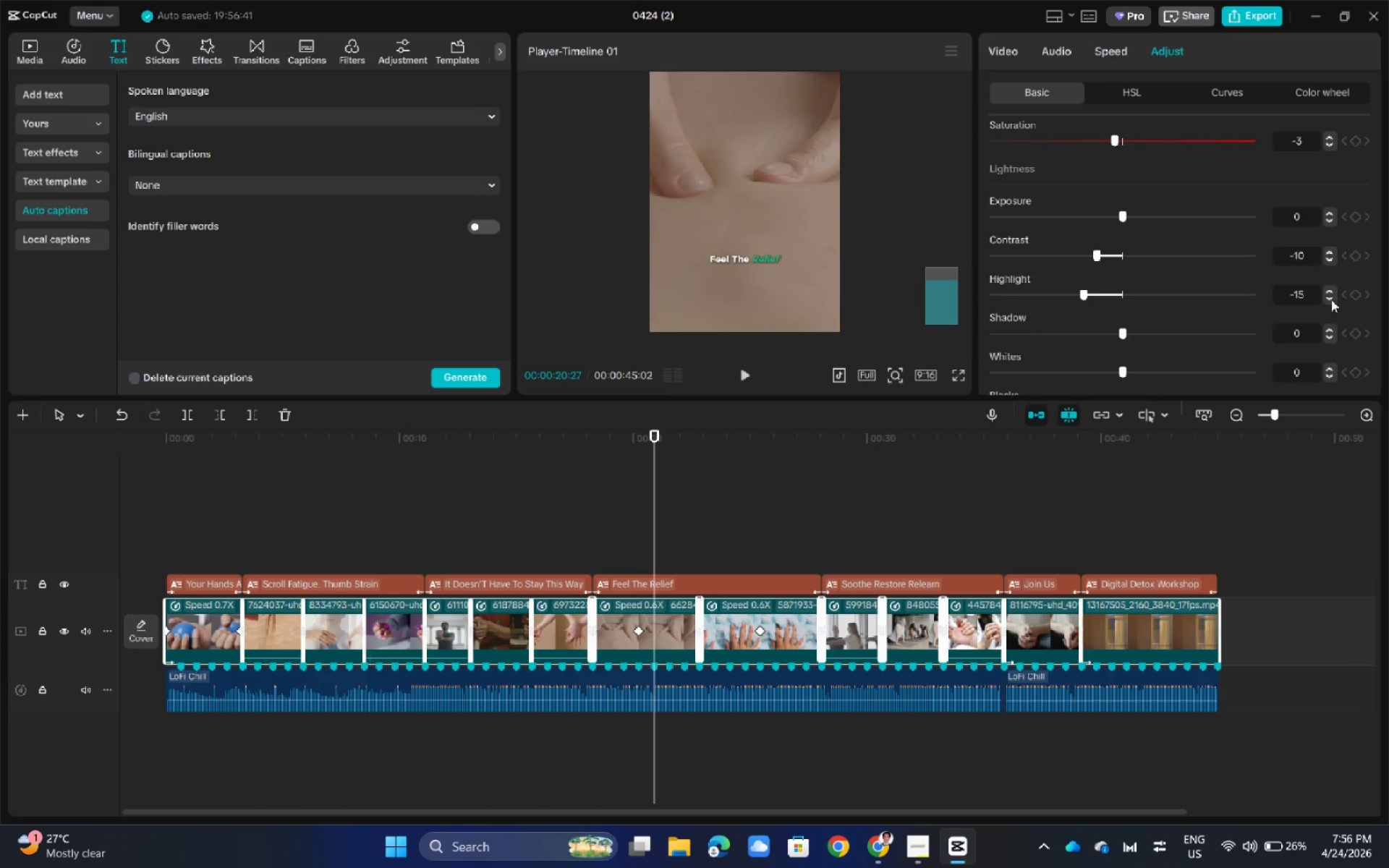 
triple_click([1331, 299])
 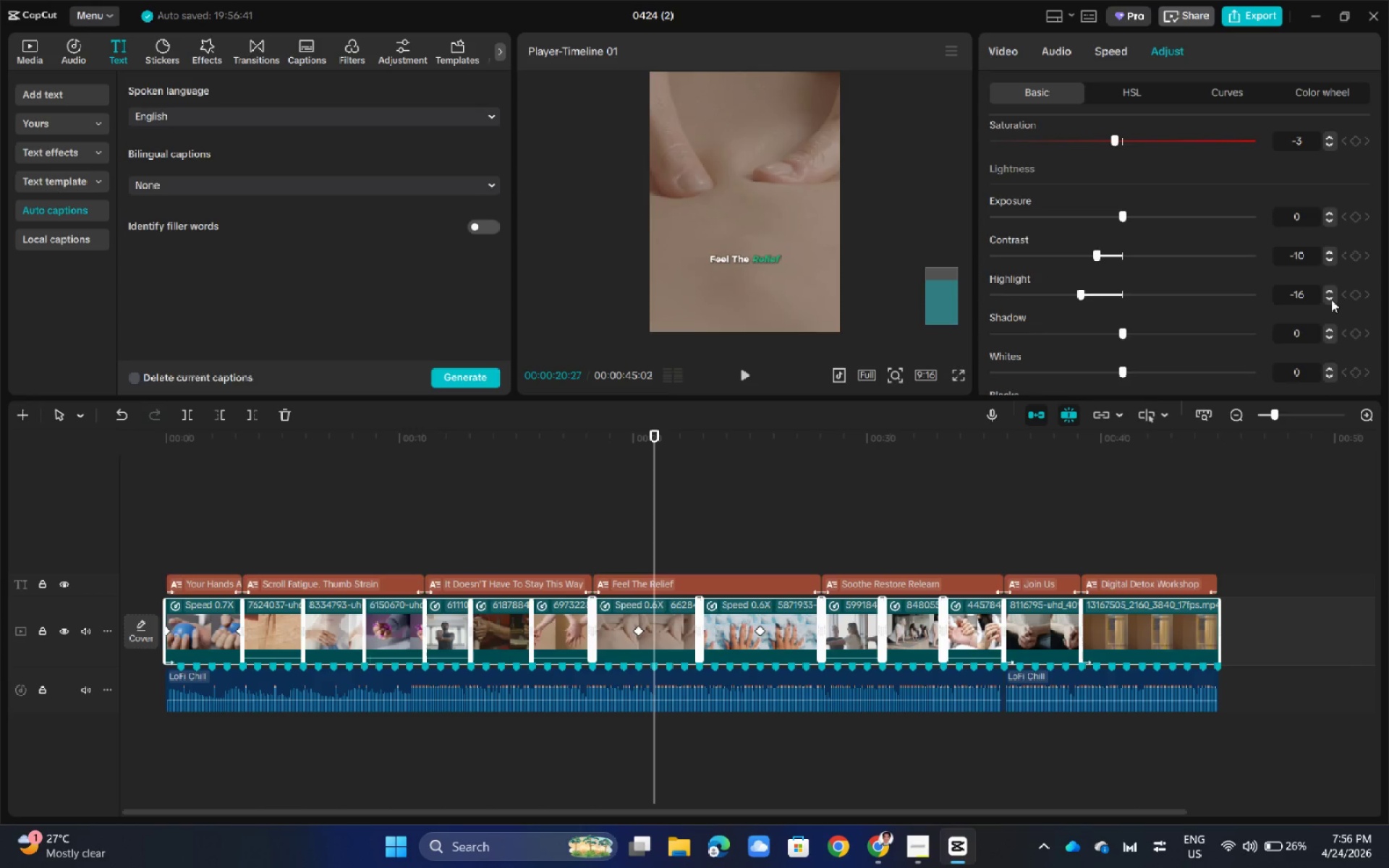 
triple_click([1331, 299])
 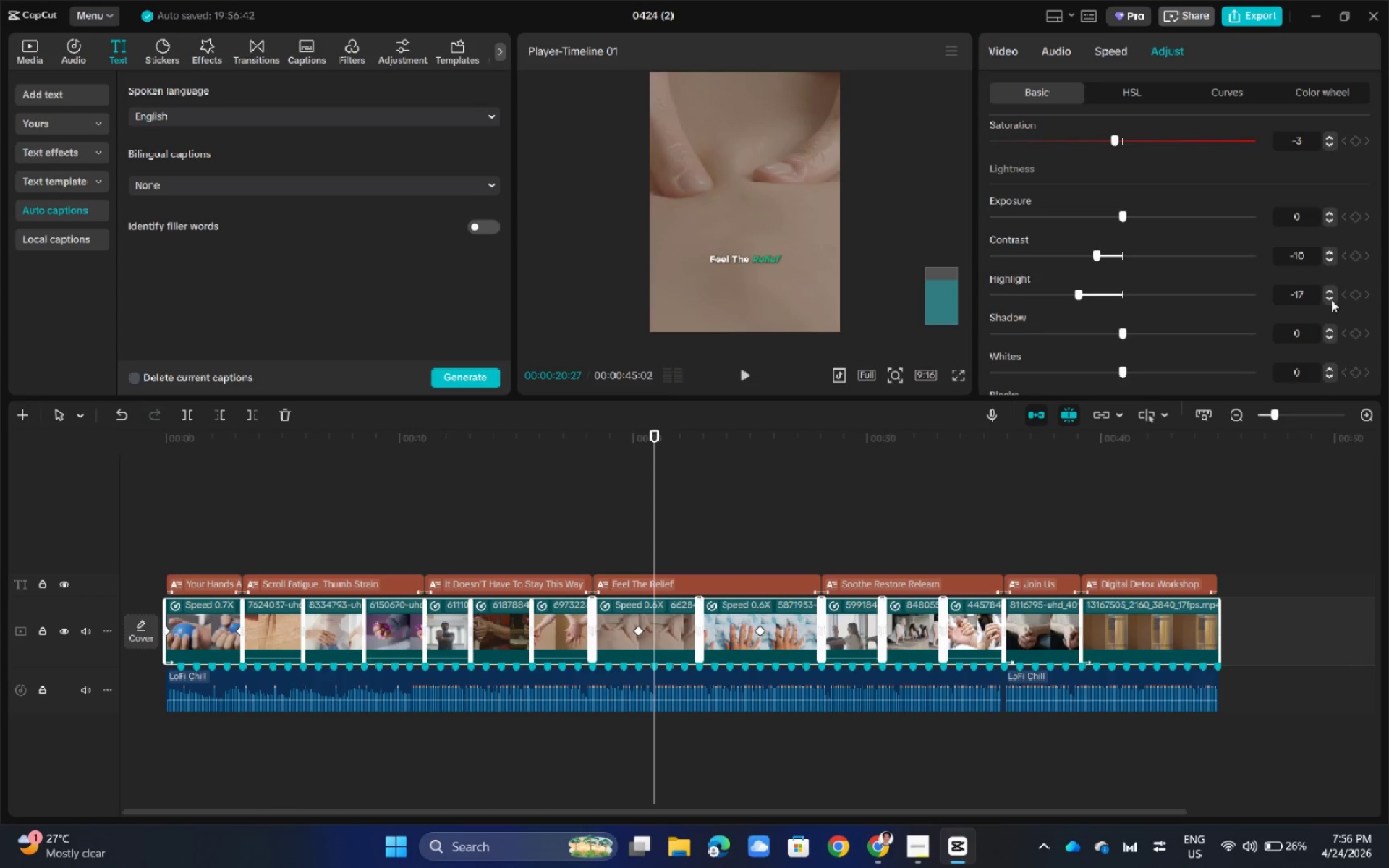 
triple_click([1331, 299])
 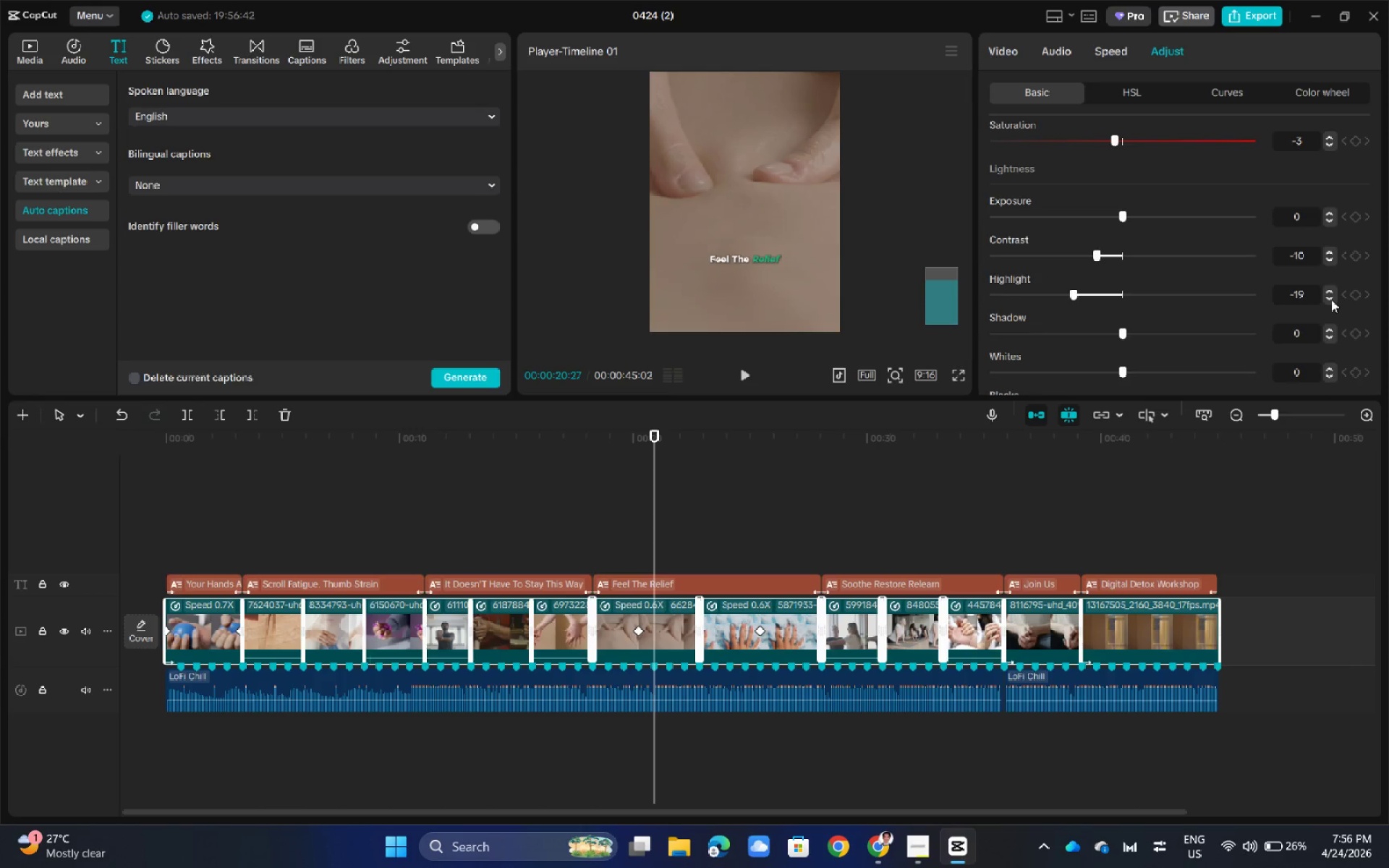 
triple_click([1331, 299])
 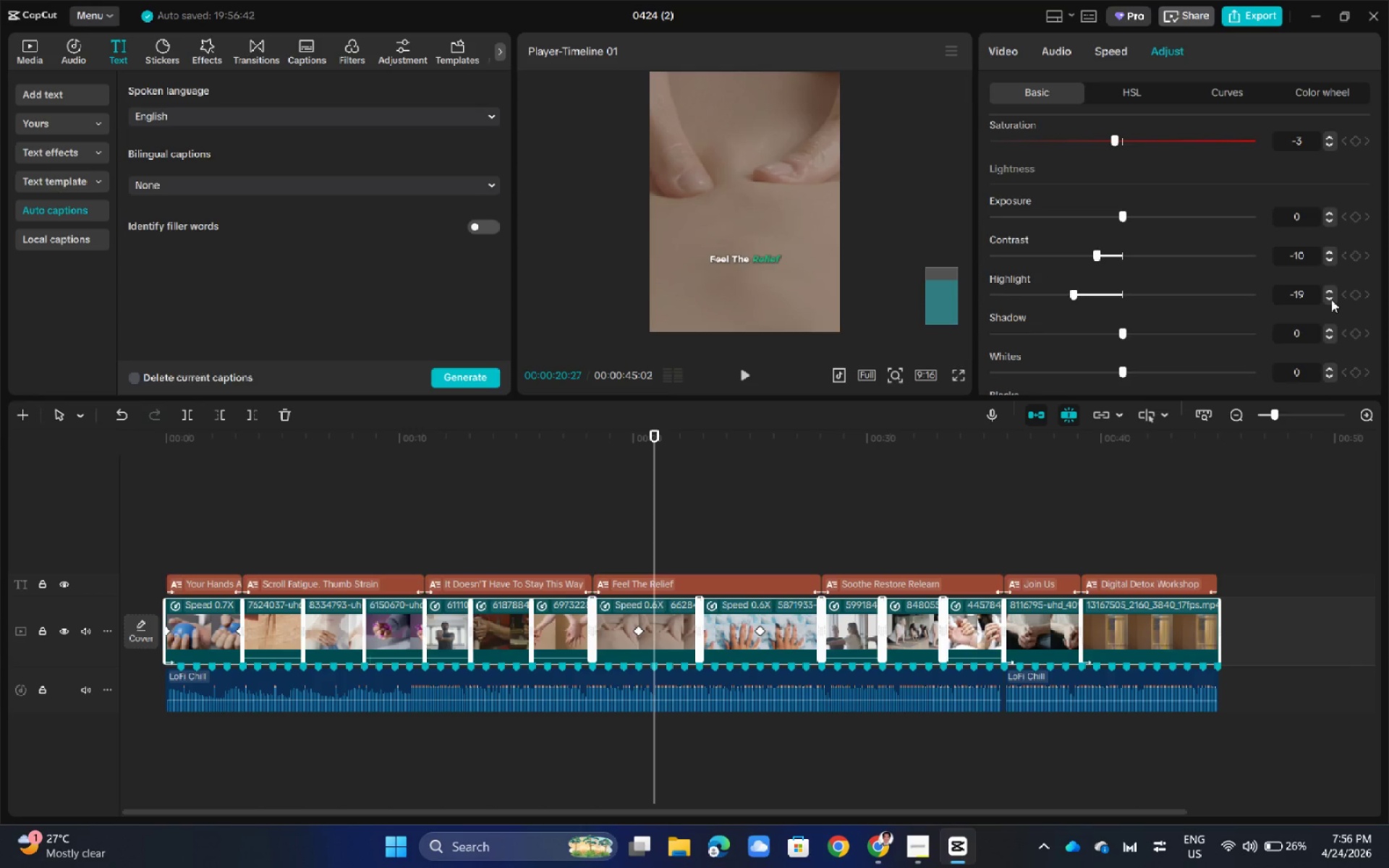 
triple_click([1331, 299])
 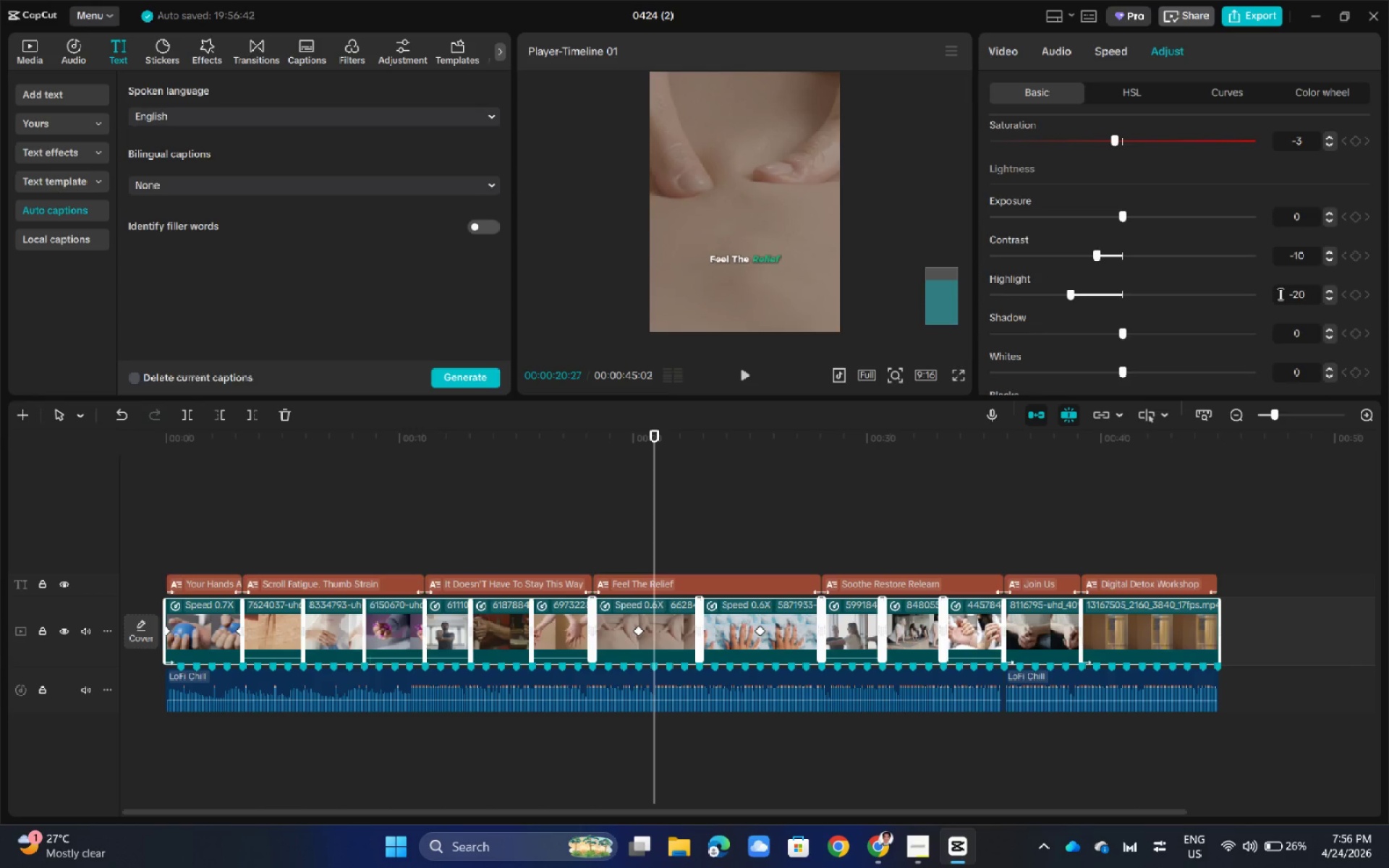 
scroll: coordinate [1221, 299], scroll_direction: down, amount: 9.0
 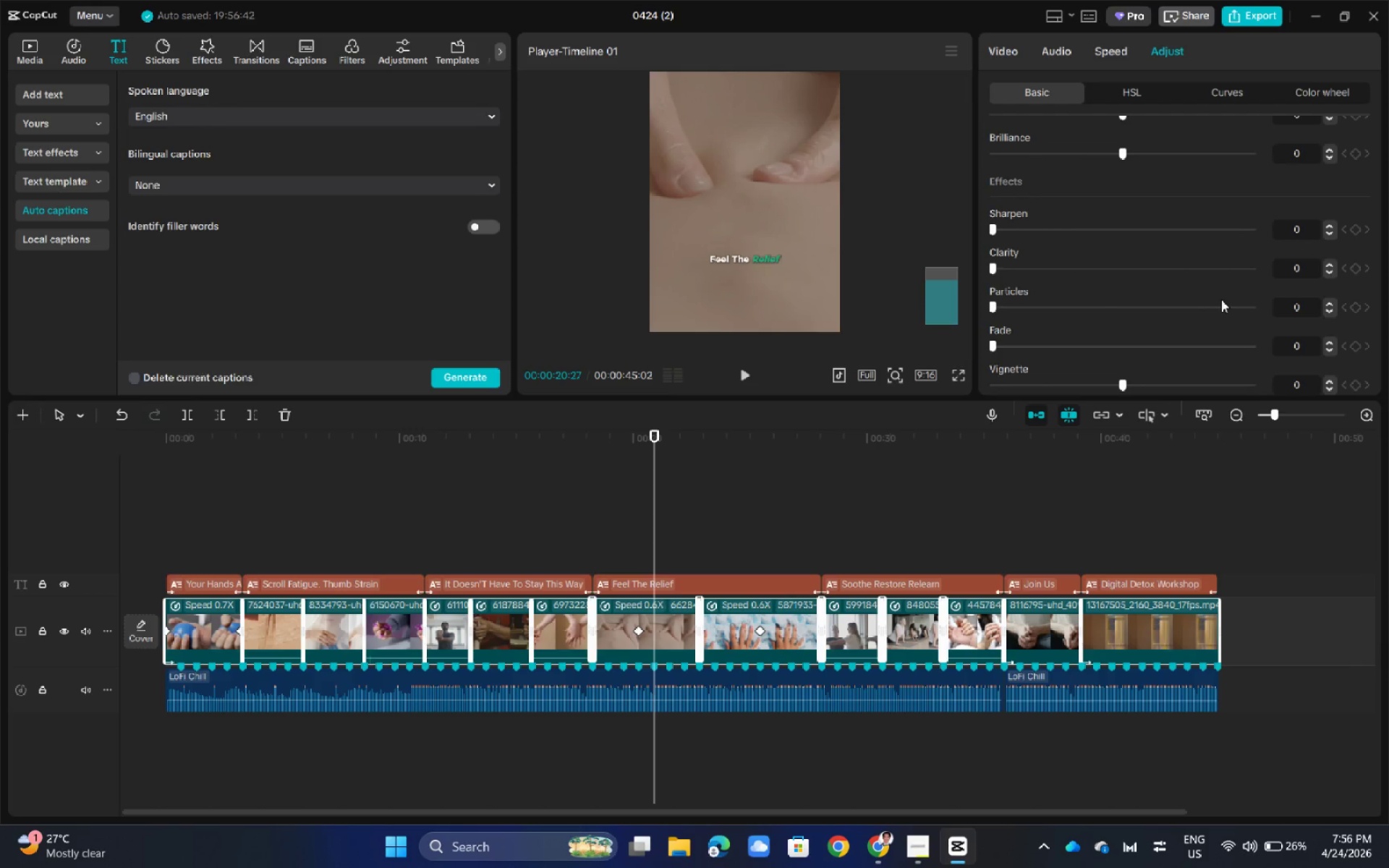 
scroll: coordinate [1221, 299], scroll_direction: up, amount: 2.0
 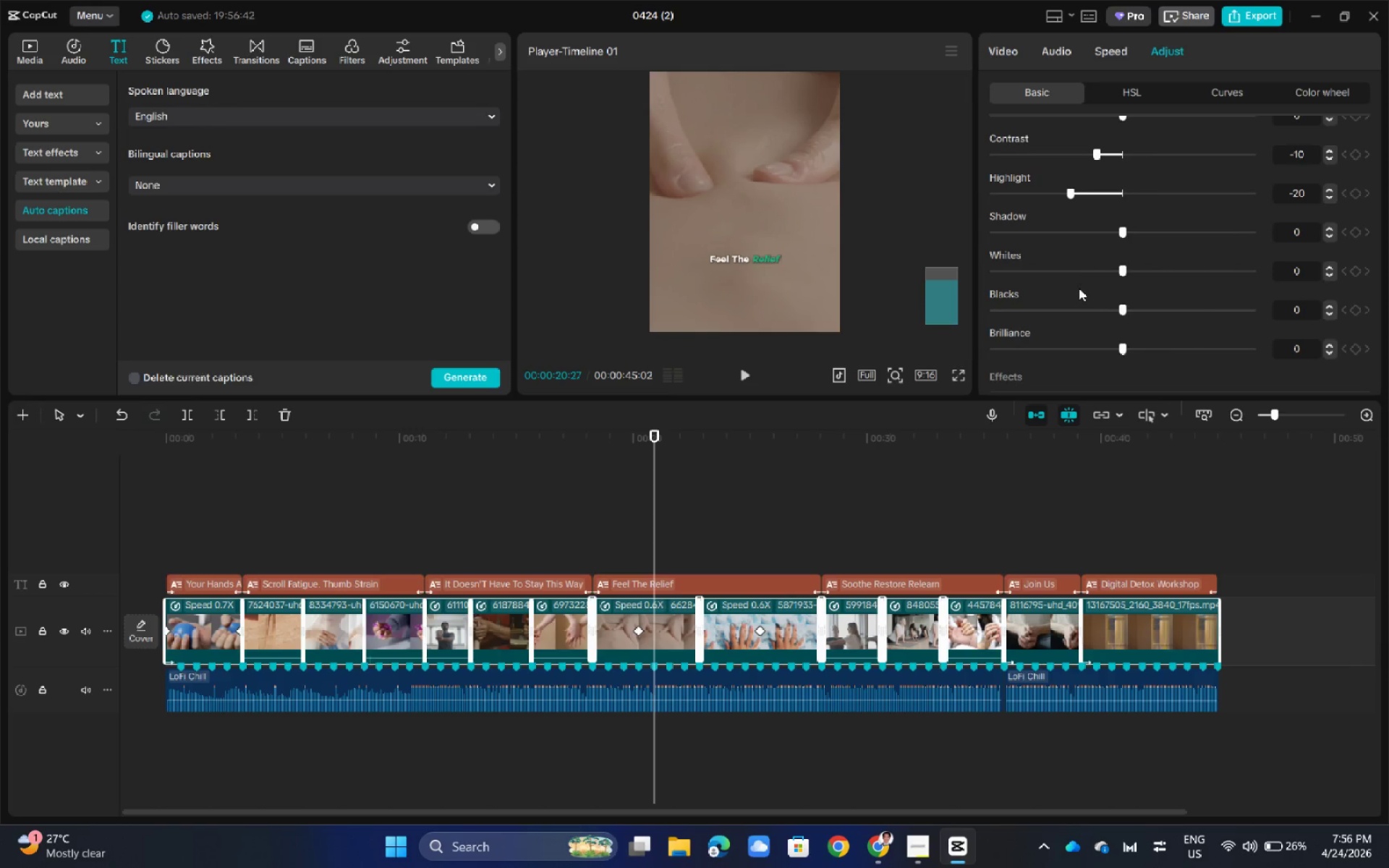 
double_click([1333, 228])
 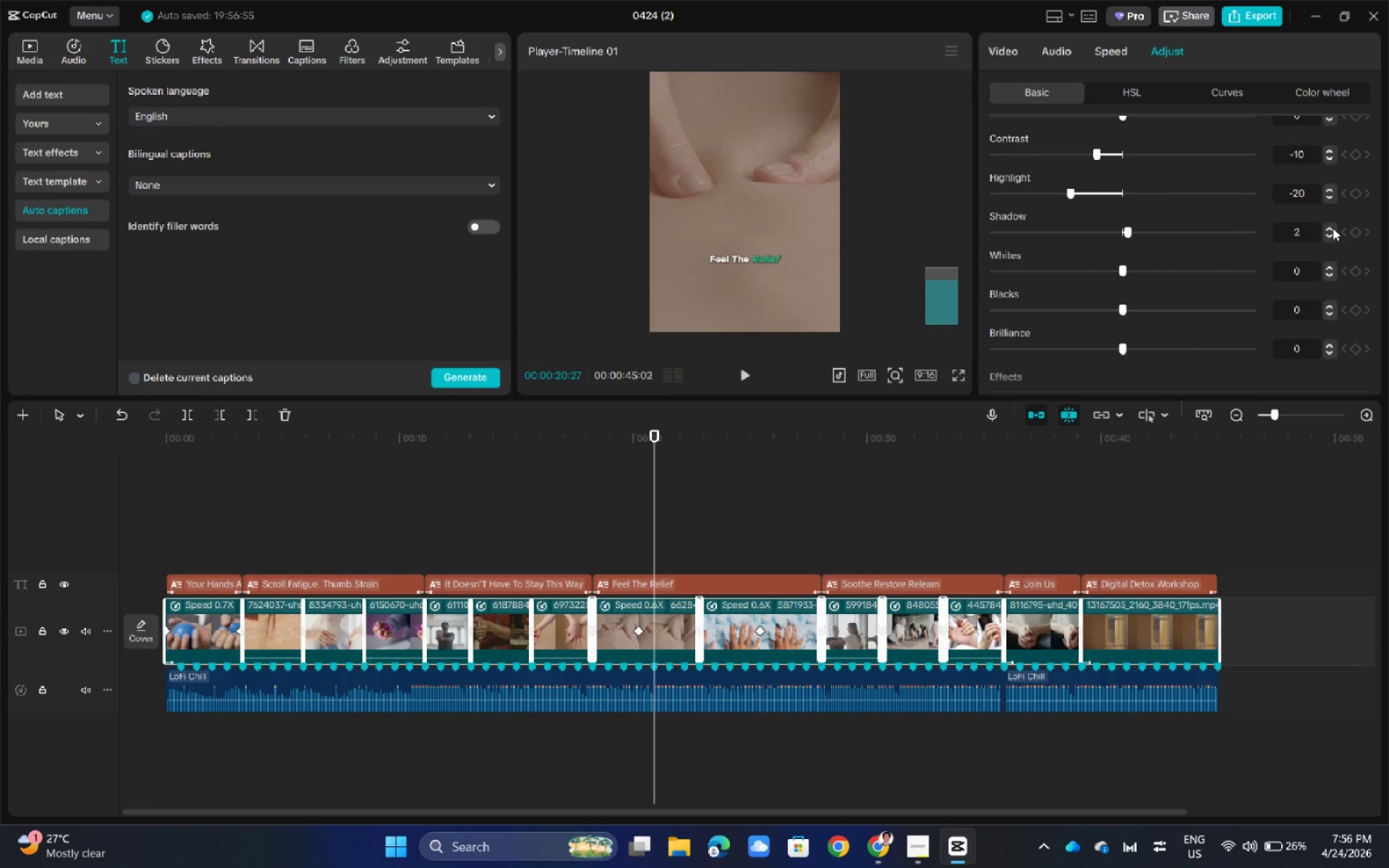 
triple_click([1333, 228])
 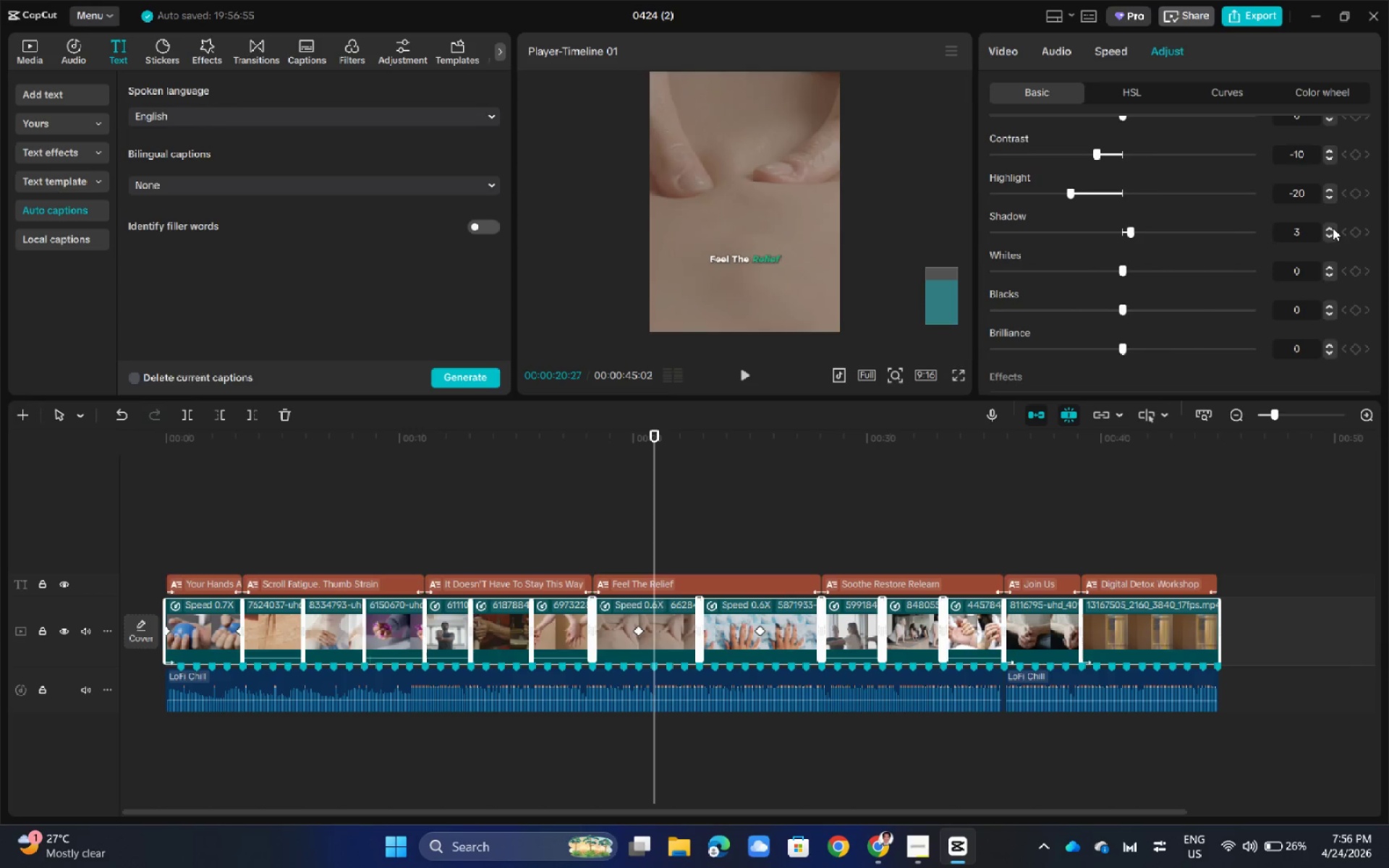 
triple_click([1333, 228])
 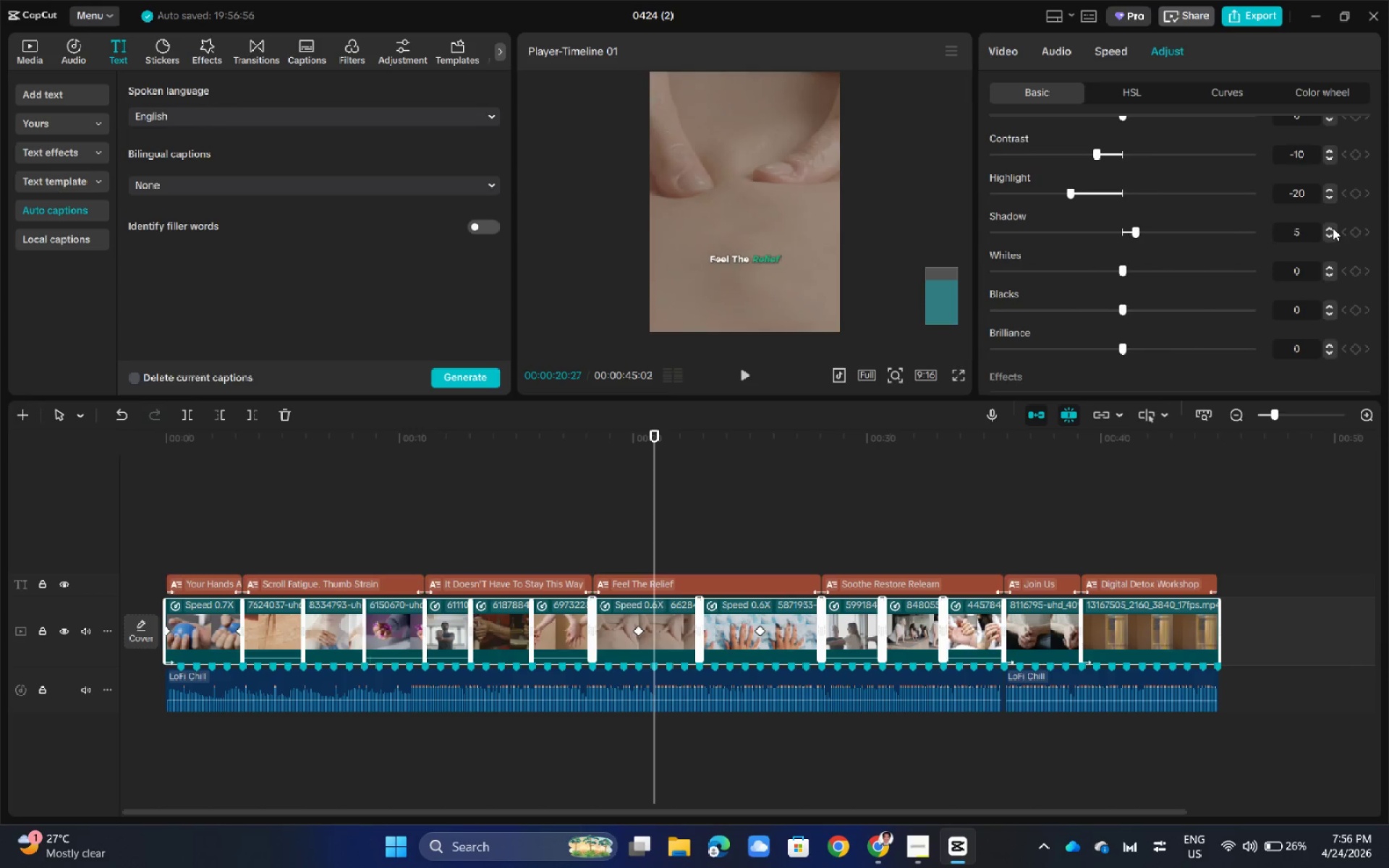 
triple_click([1333, 228])
 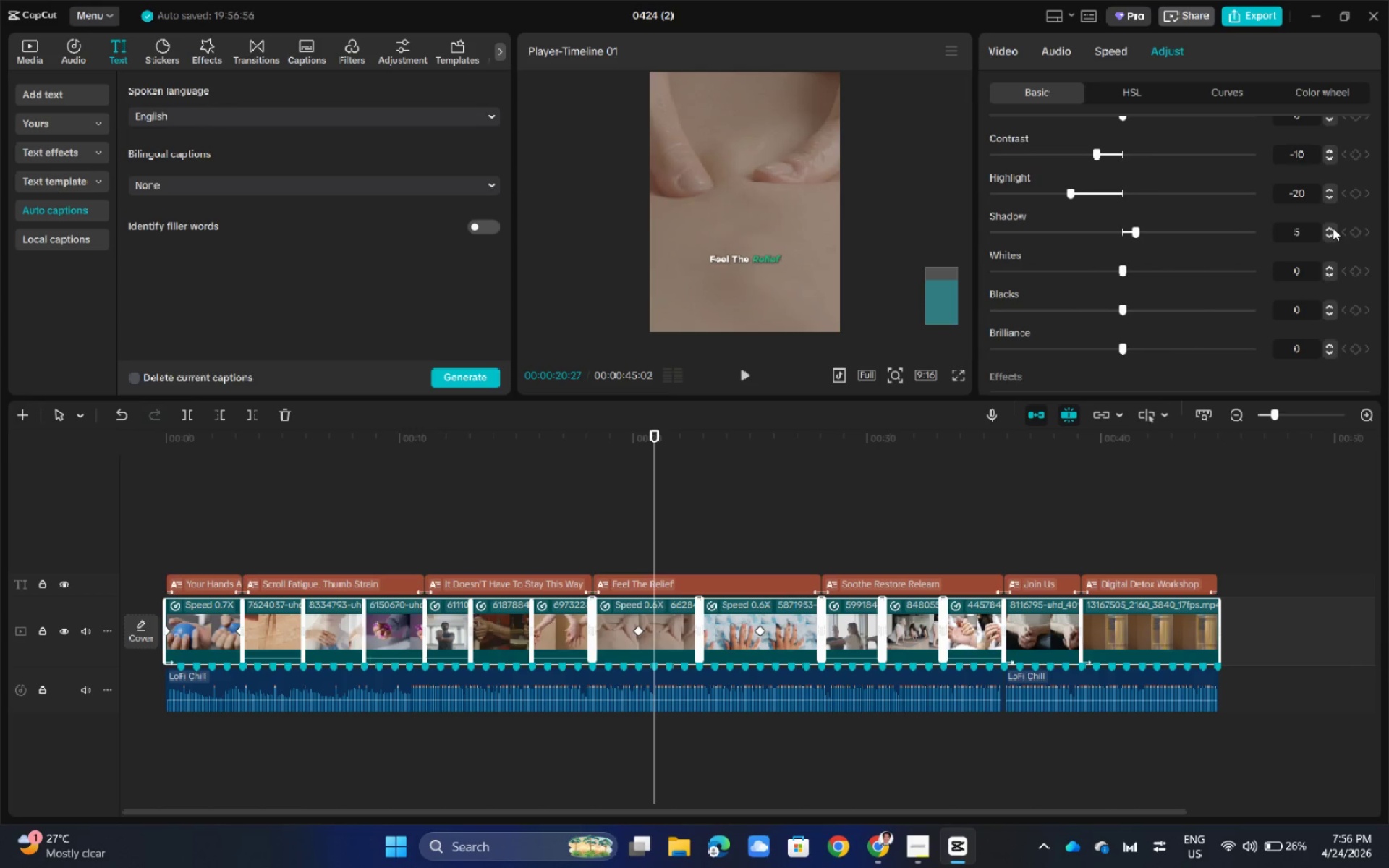 
triple_click([1333, 228])
 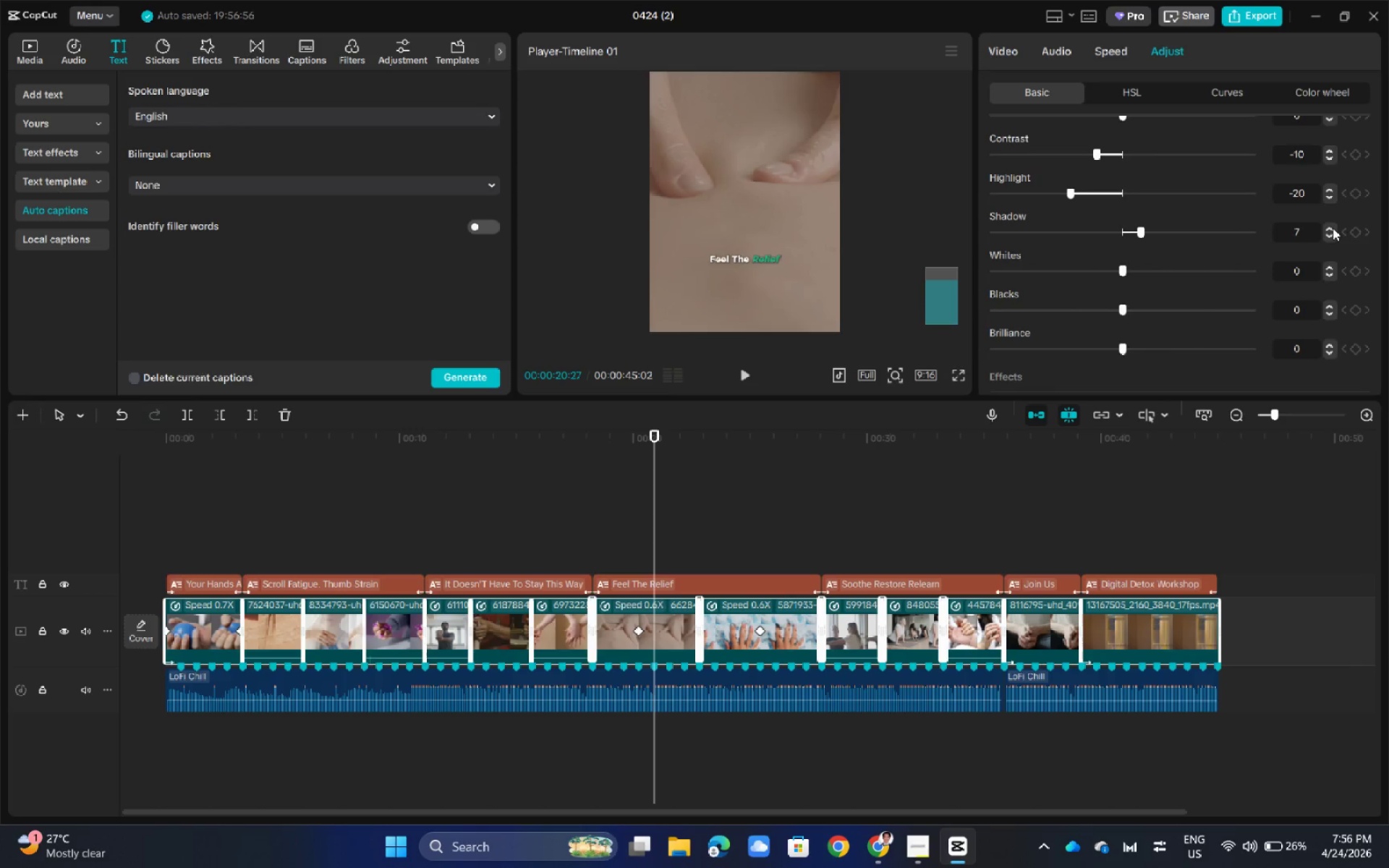 
triple_click([1333, 228])
 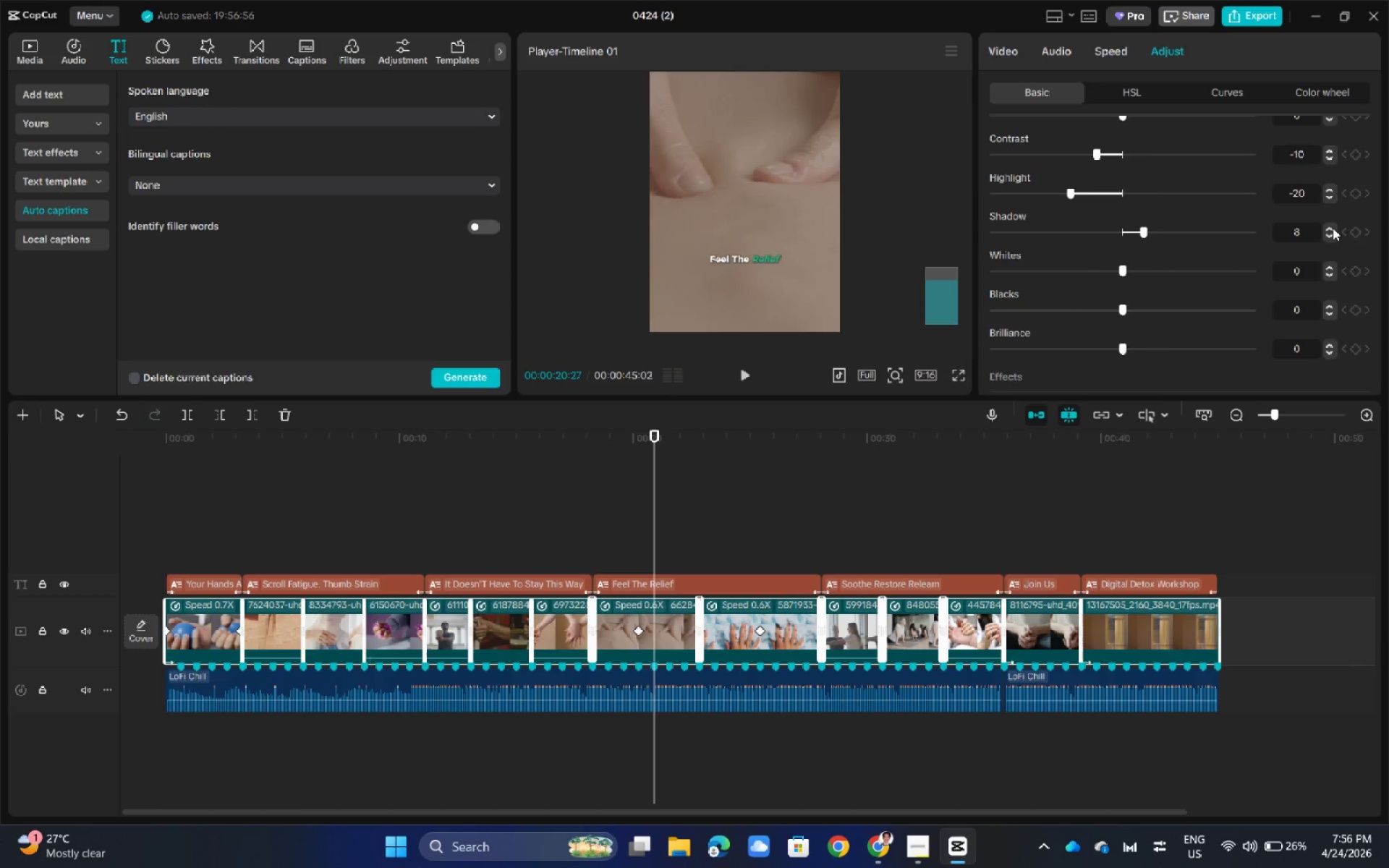 
triple_click([1333, 228])
 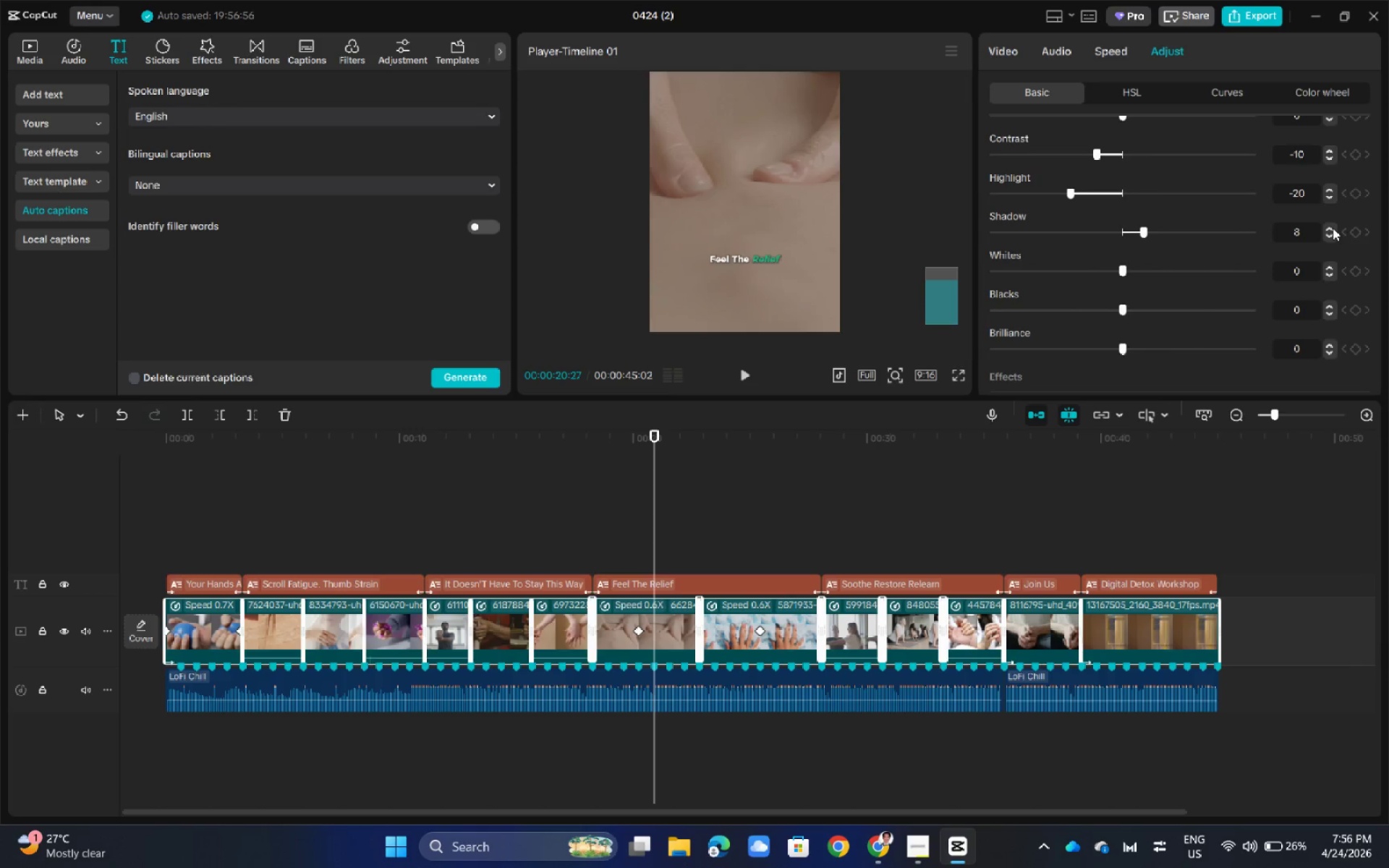 
triple_click([1333, 228])
 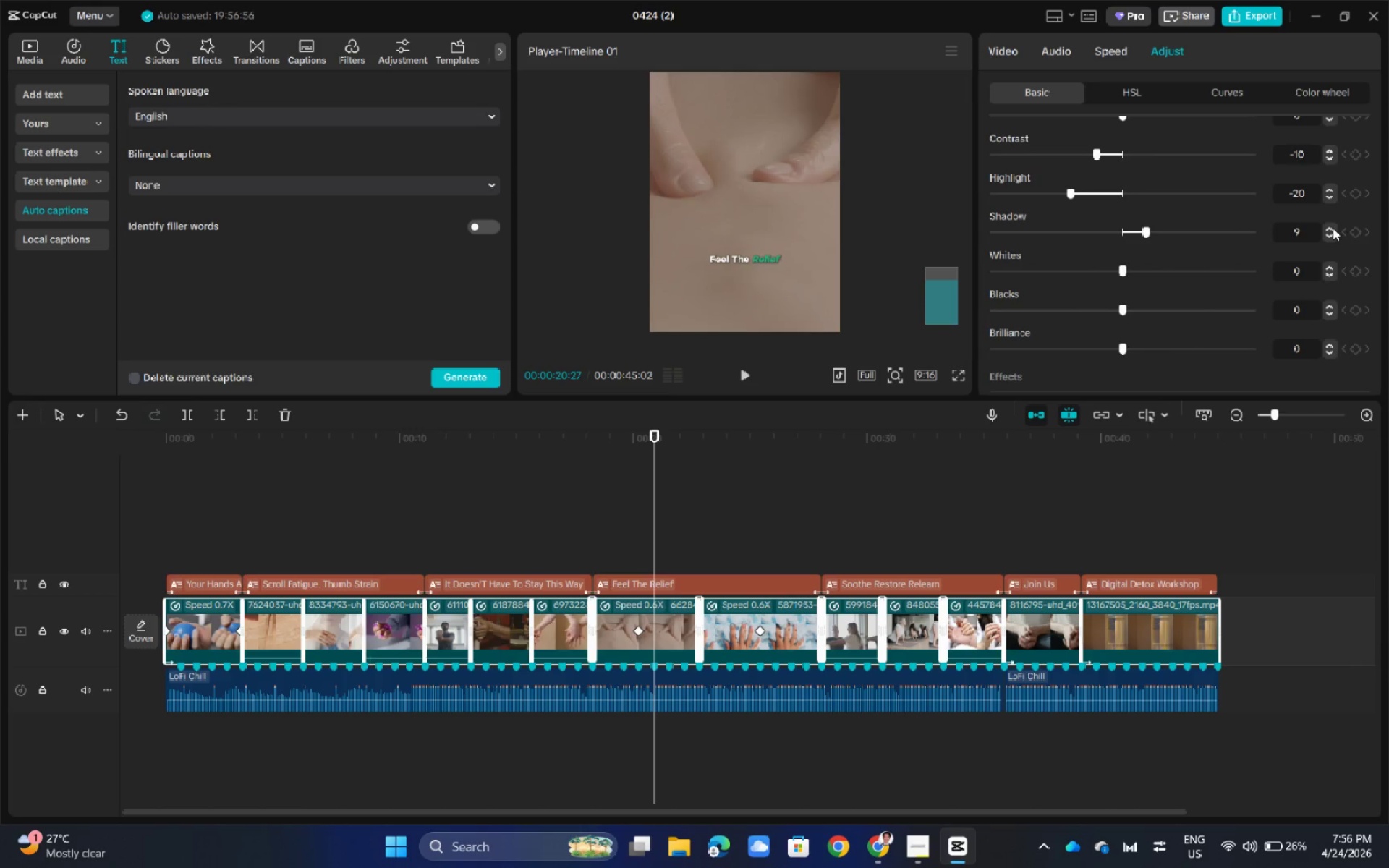 
triple_click([1333, 228])
 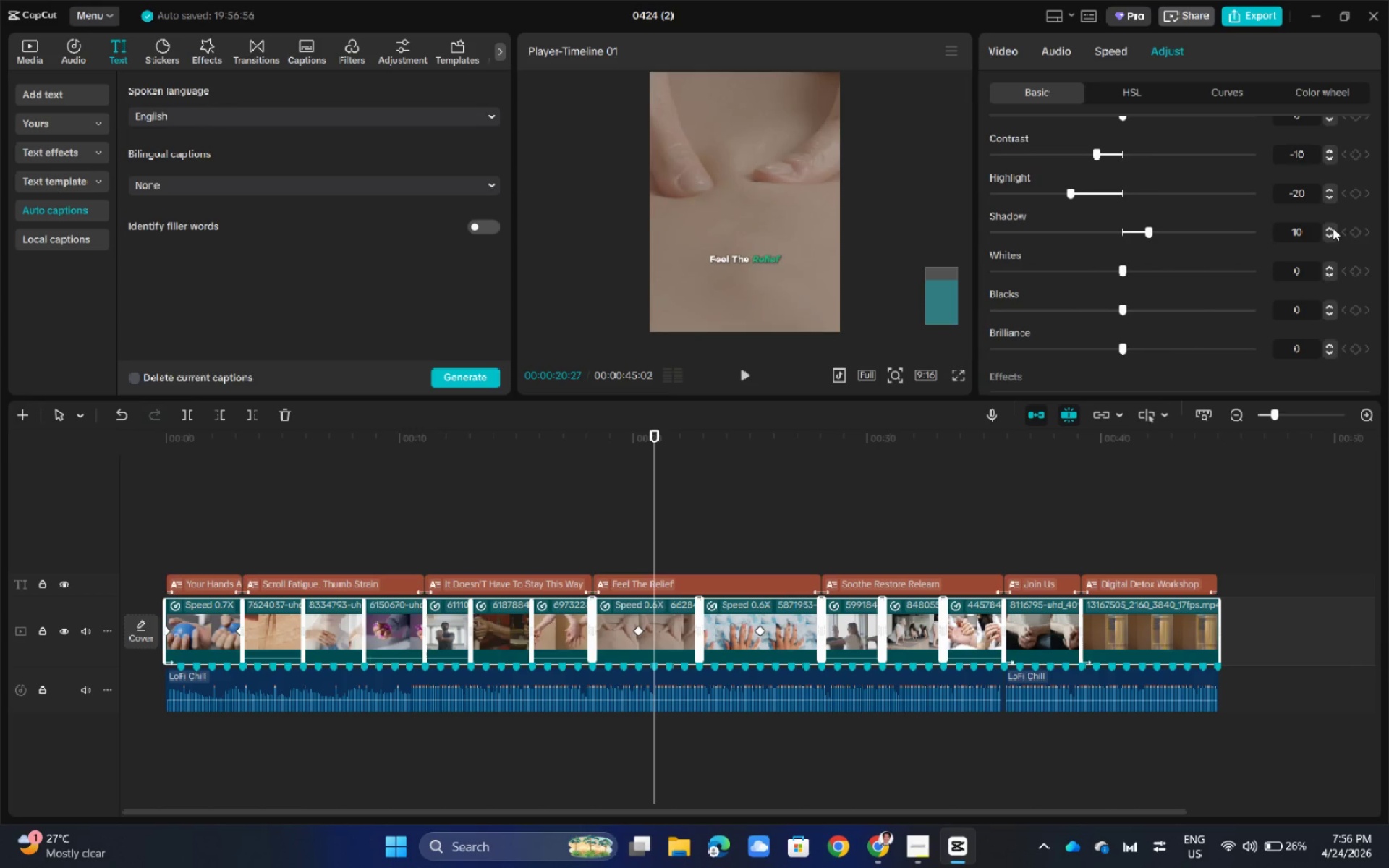 
triple_click([1333, 228])
 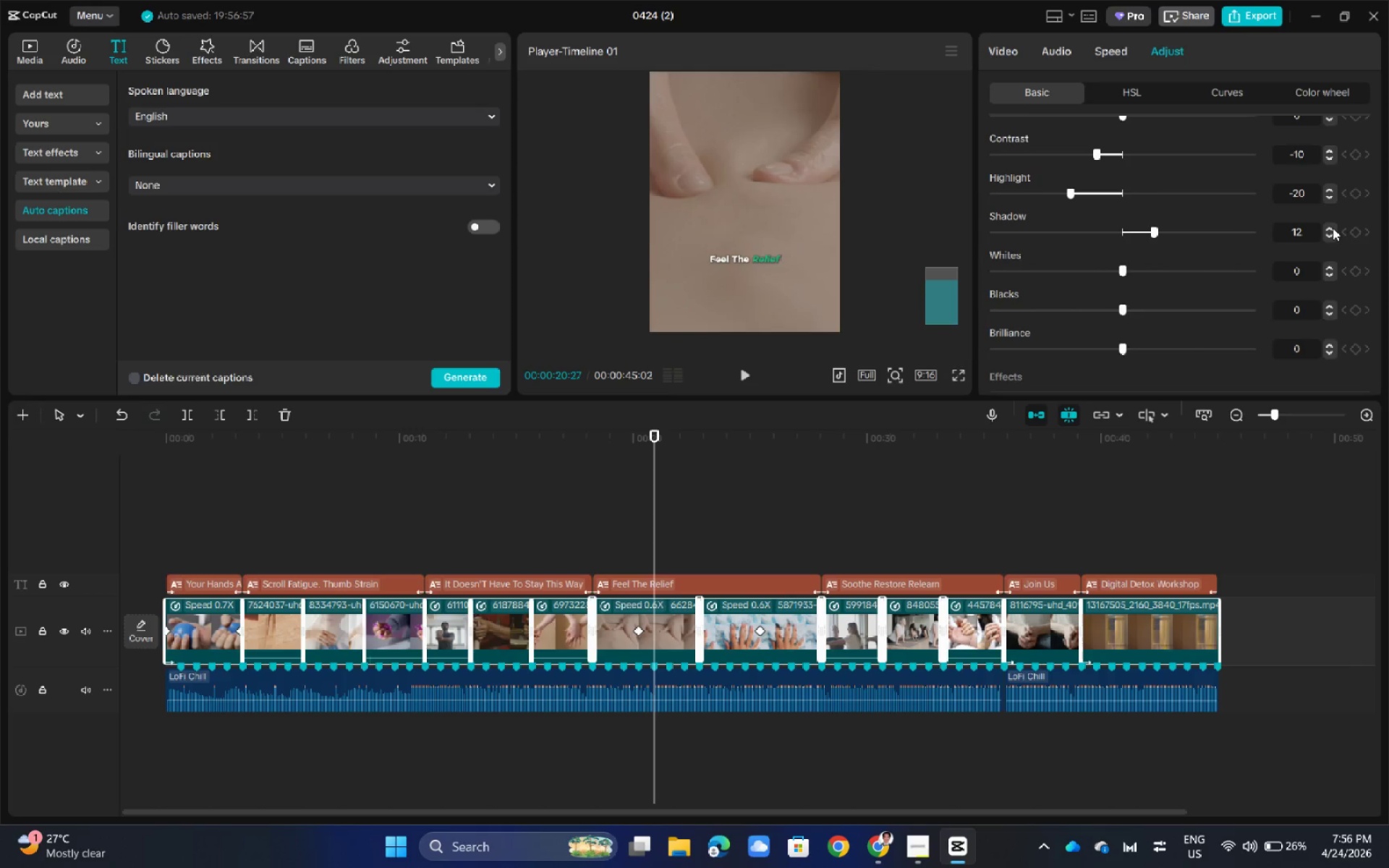 
triple_click([1333, 228])
 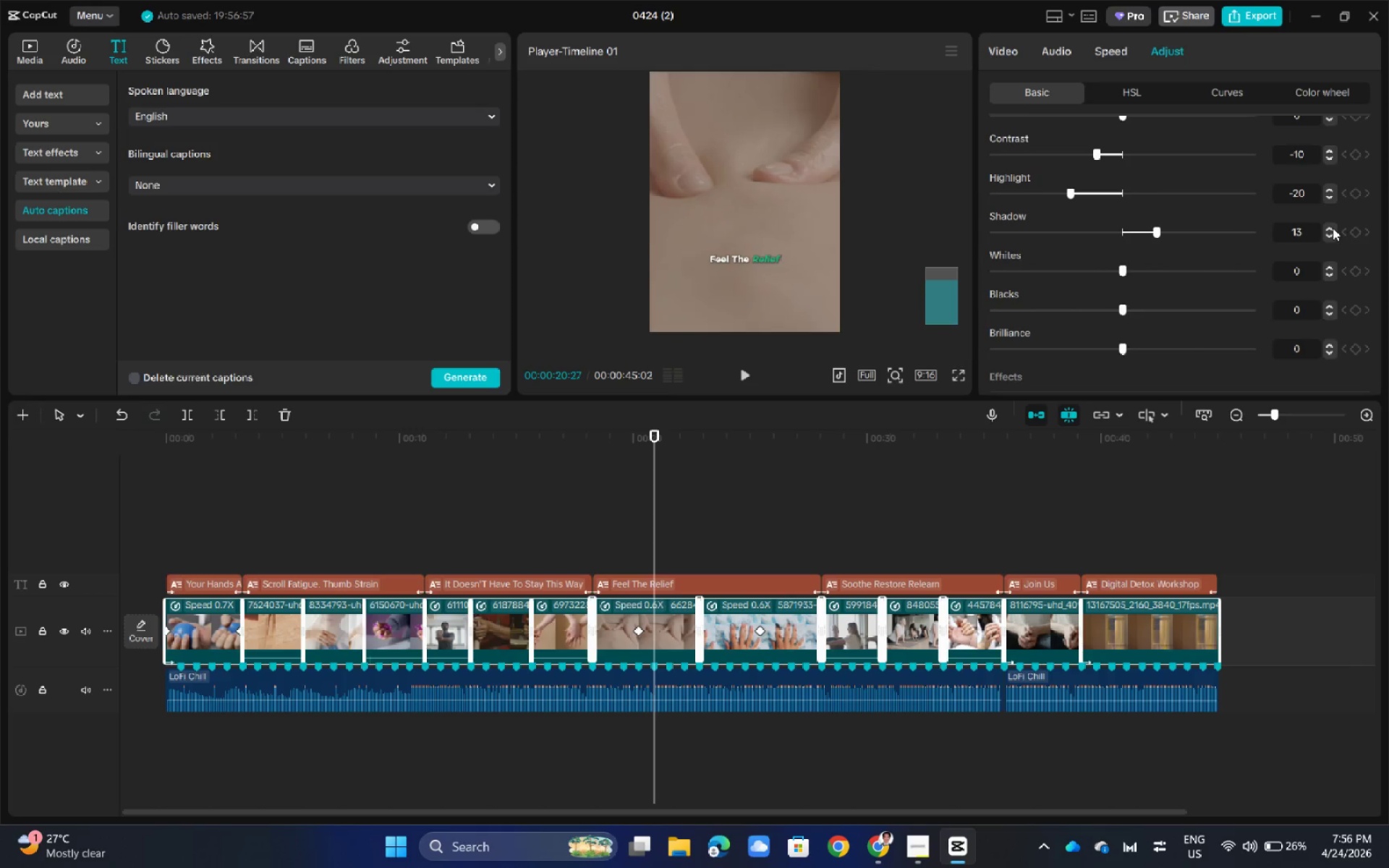 
triple_click([1333, 228])
 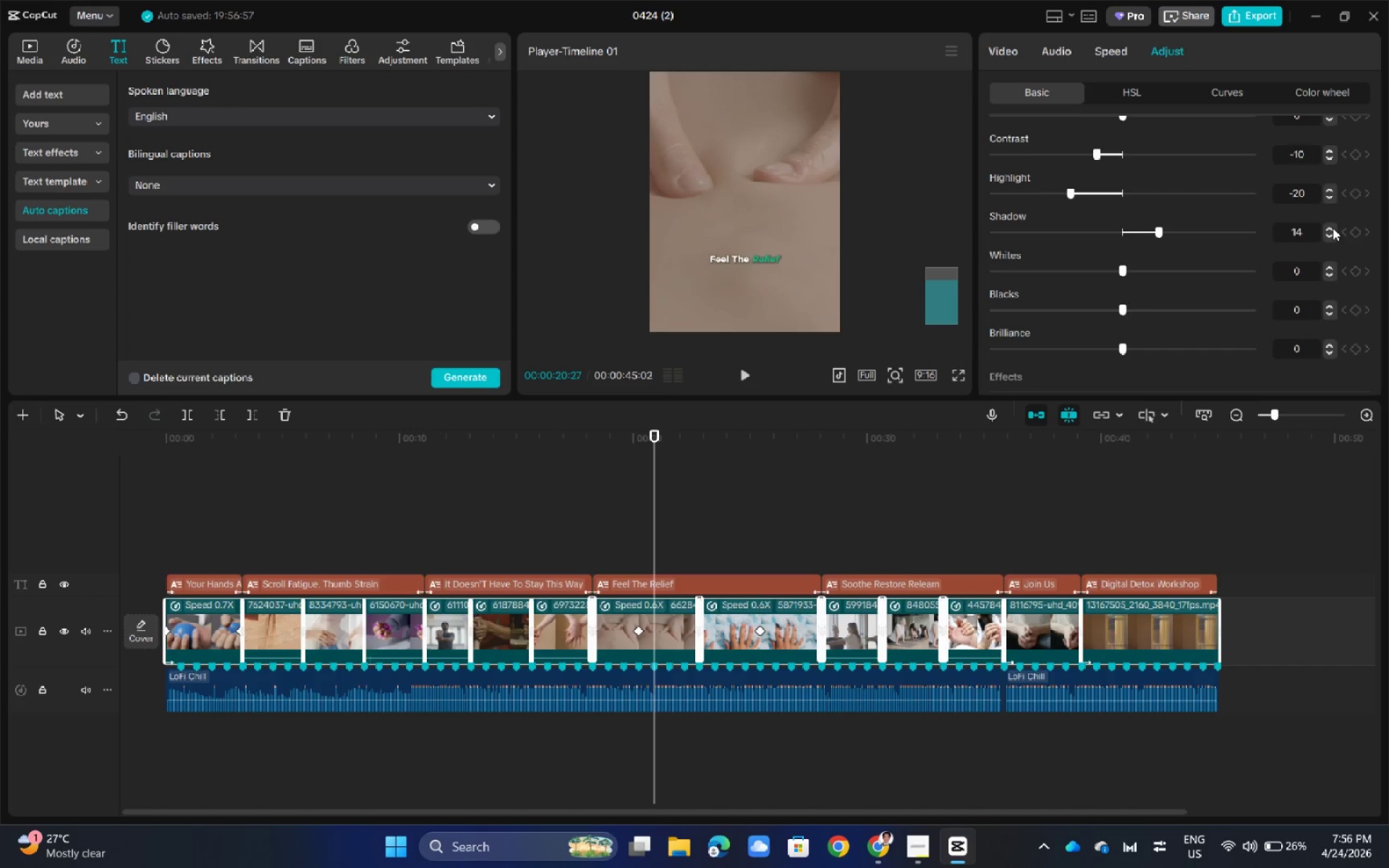 
triple_click([1333, 228])
 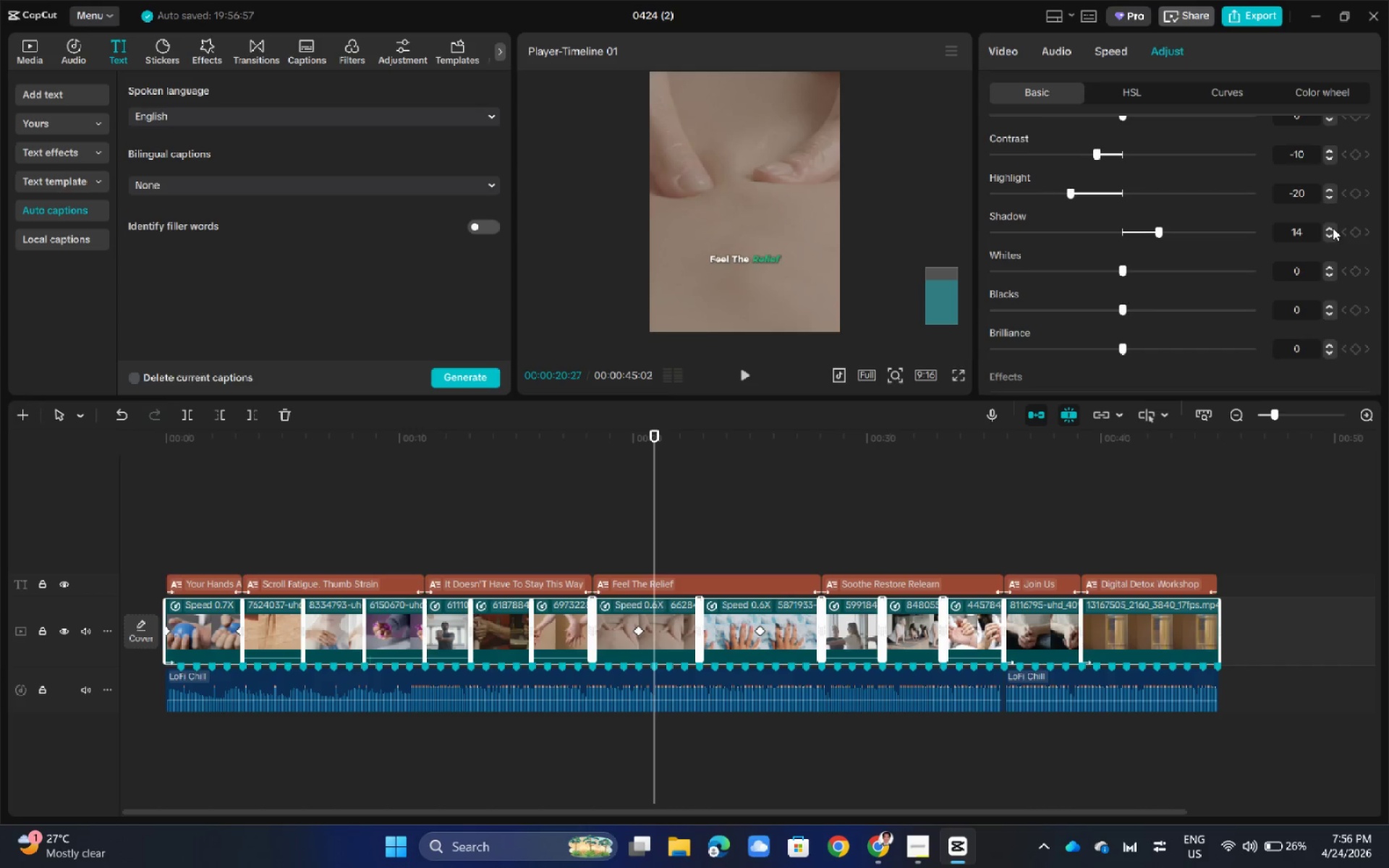 
triple_click([1333, 228])
 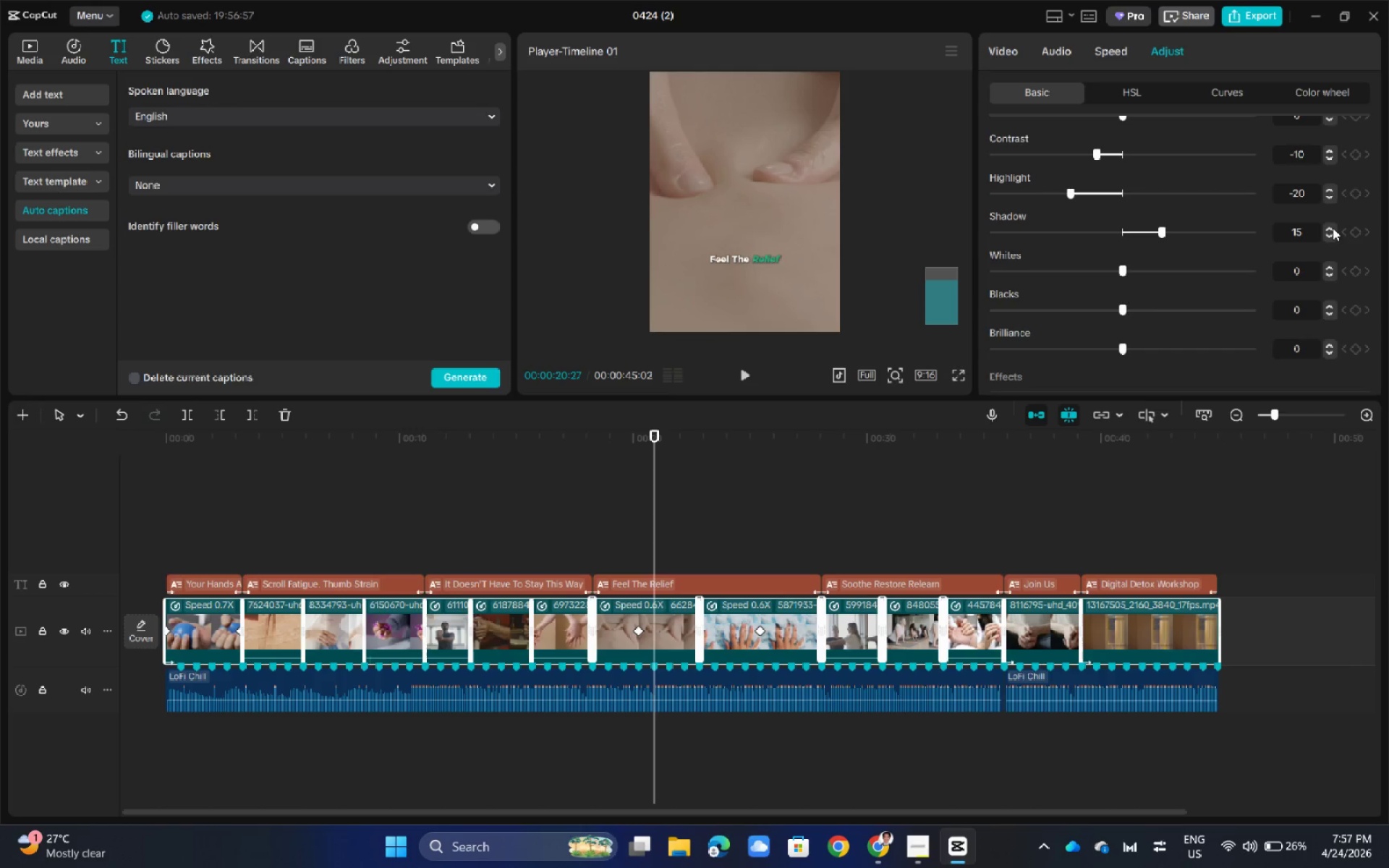 
wait(7.91)
 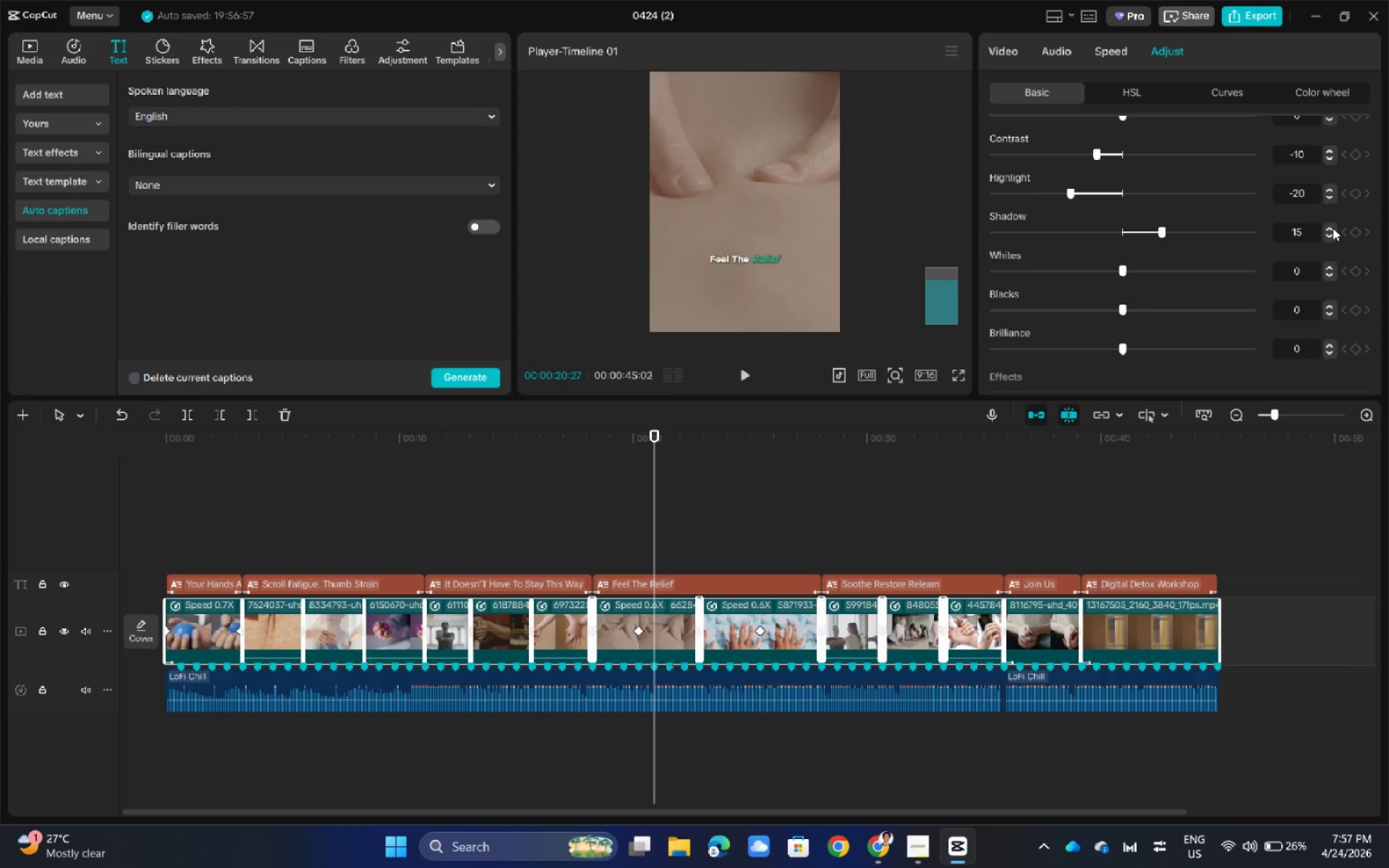 
scroll: coordinate [1239, 307], scroll_direction: down, amount: 6.0
 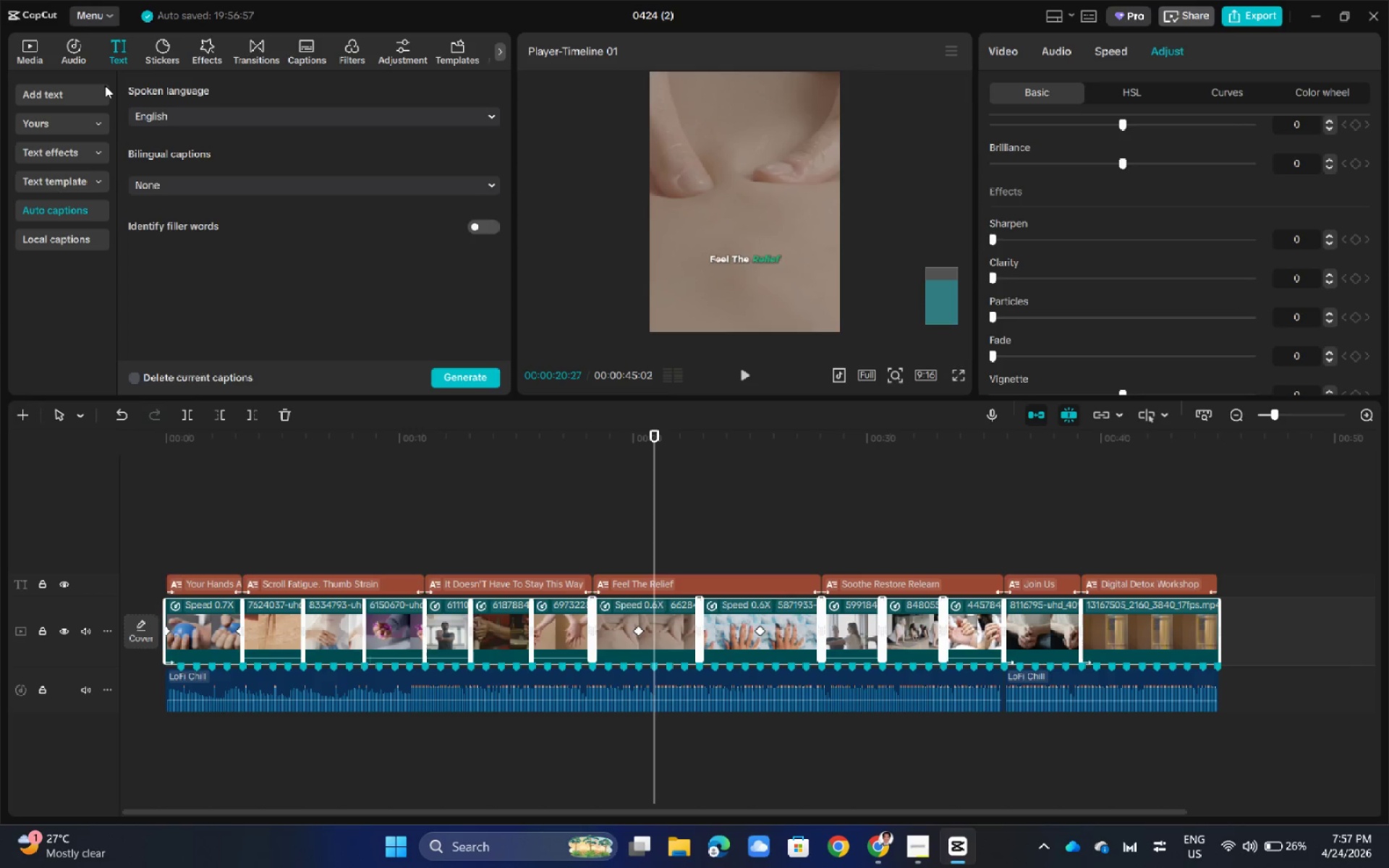 
left_click([347, 51])
 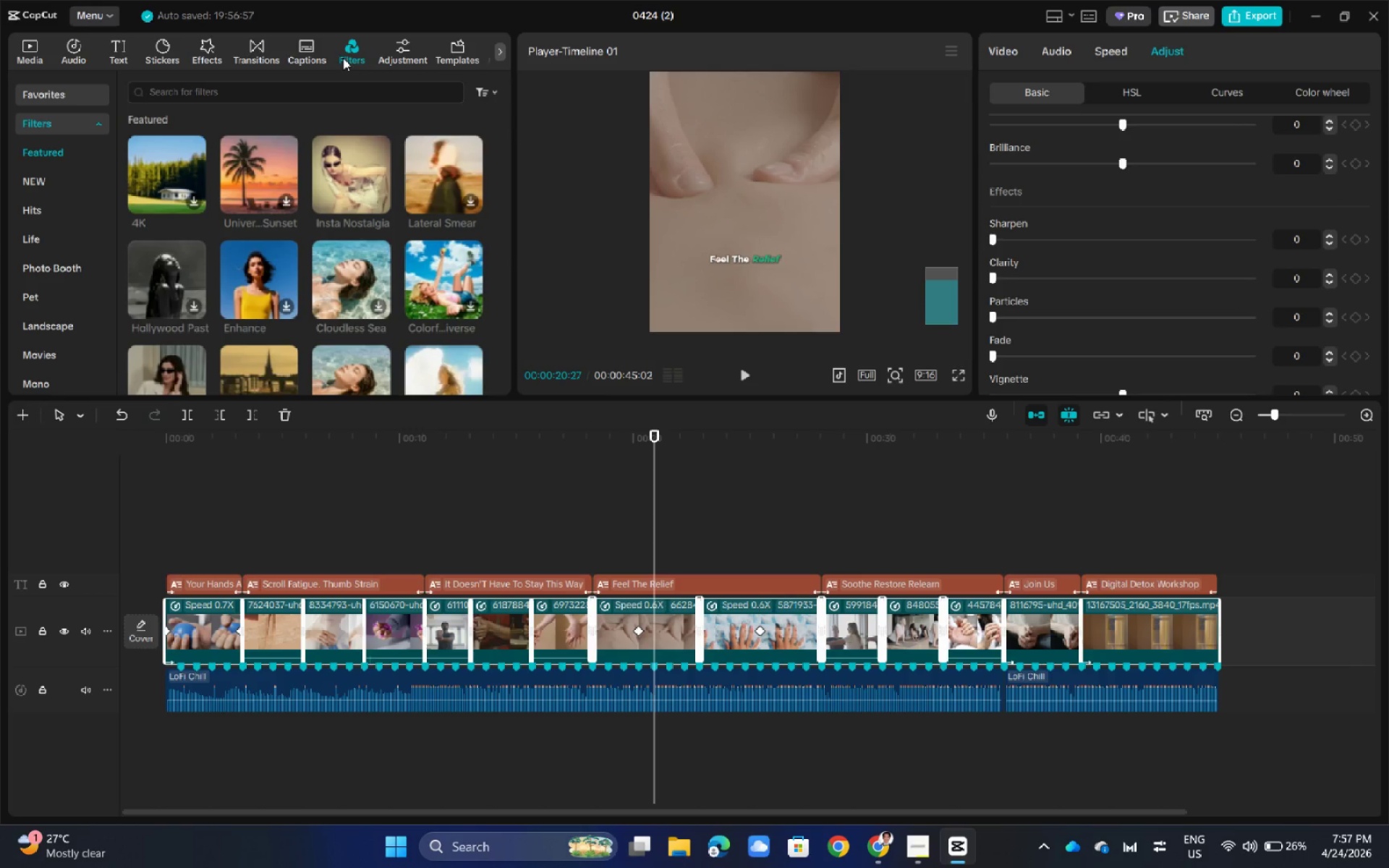 
left_click([260, 98])
 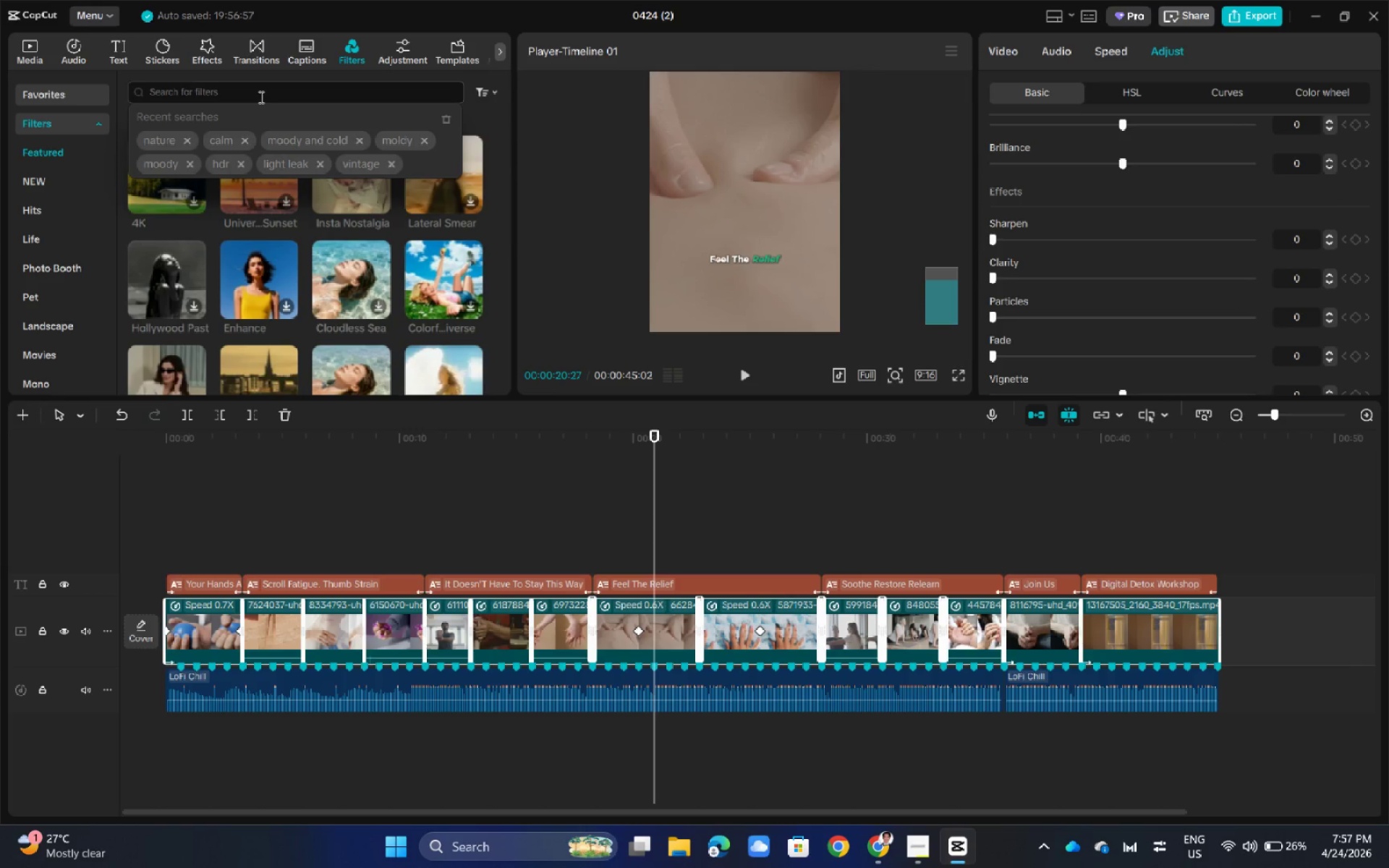 
type(clear)
key(NumpadEnter)
 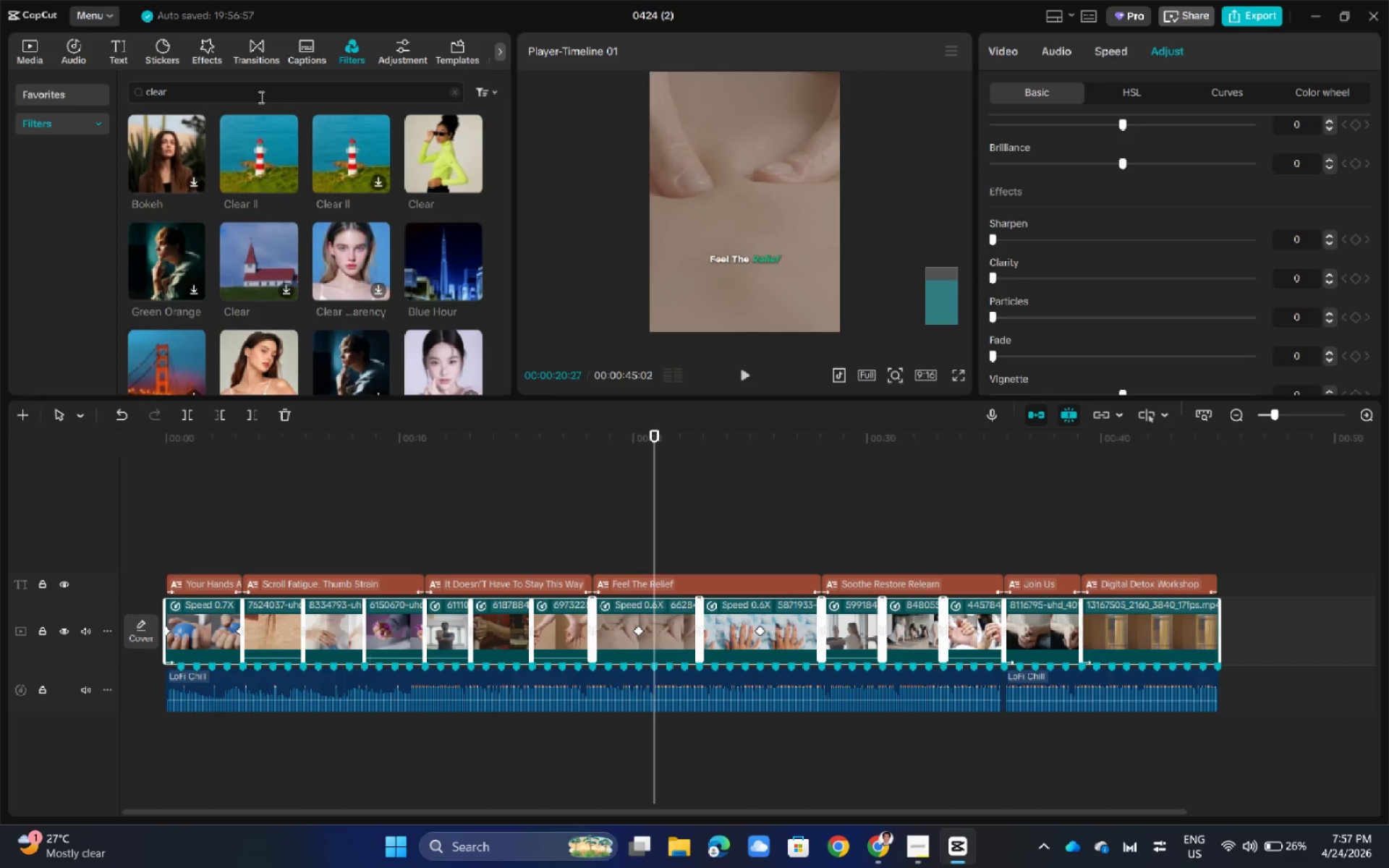 
left_click([258, 160])
 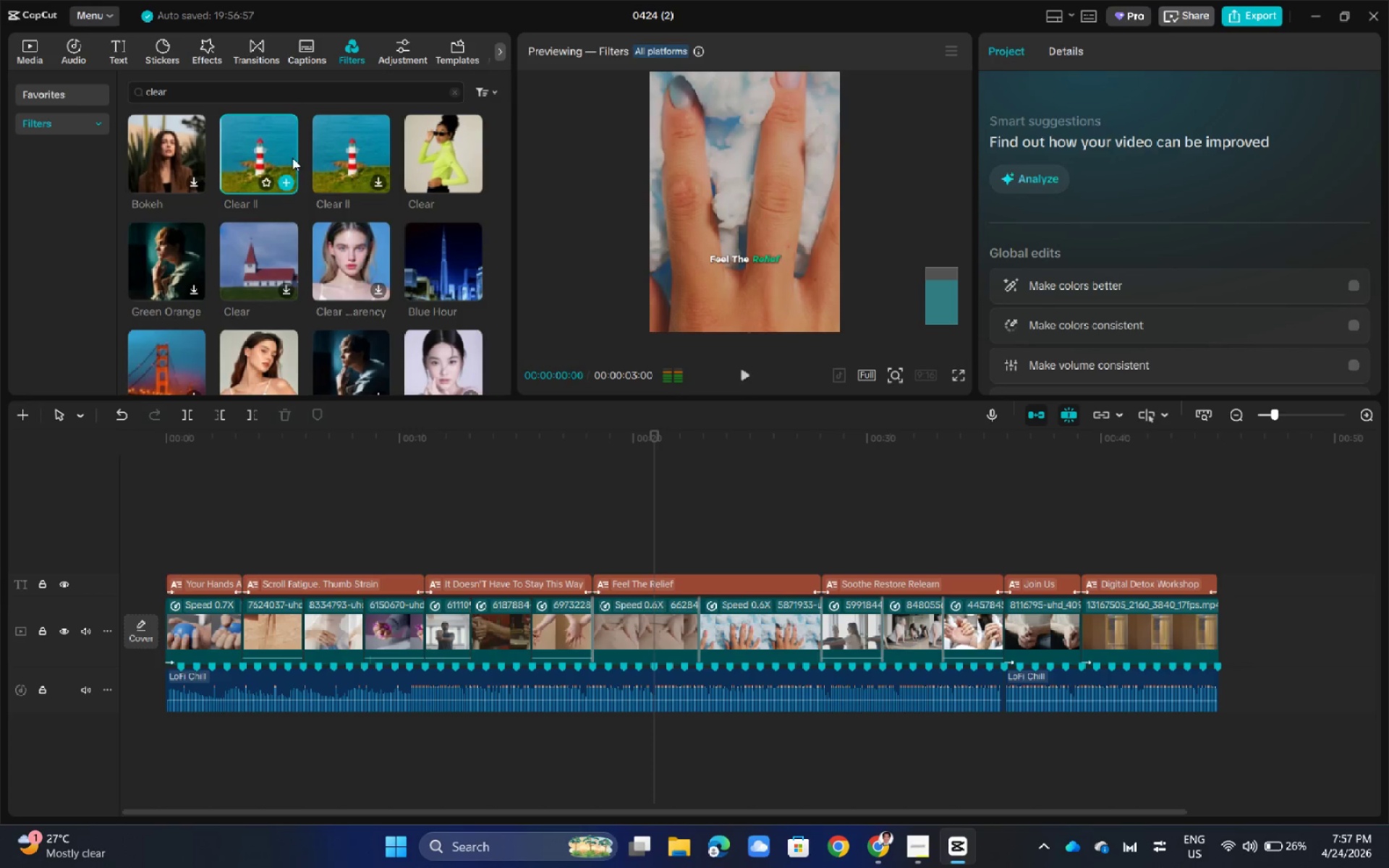 
left_click_drag(start_coordinate=[278, 154], to_coordinate=[169, 562])
 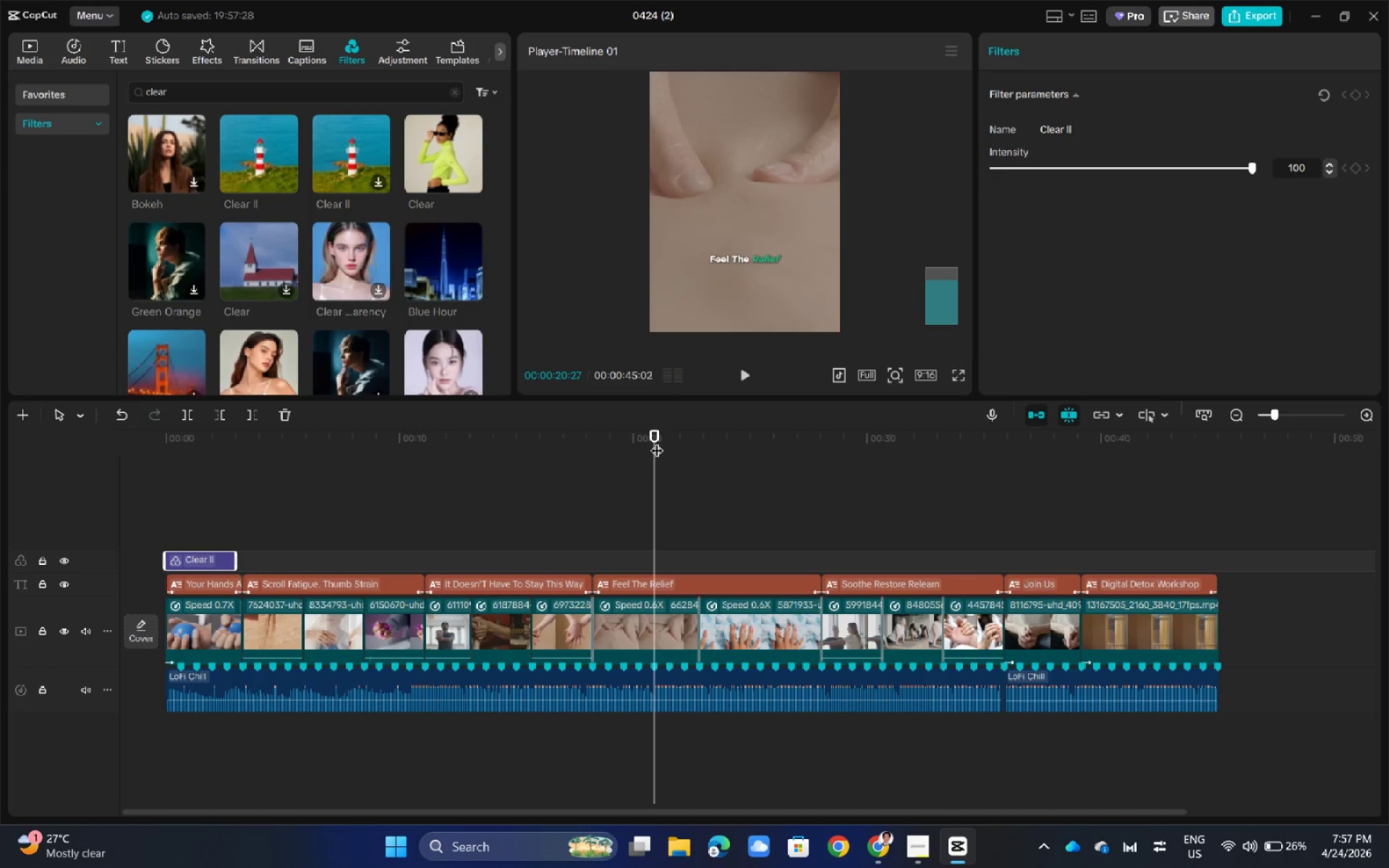 
left_click_drag(start_coordinate=[658, 434], to_coordinate=[200, 513])